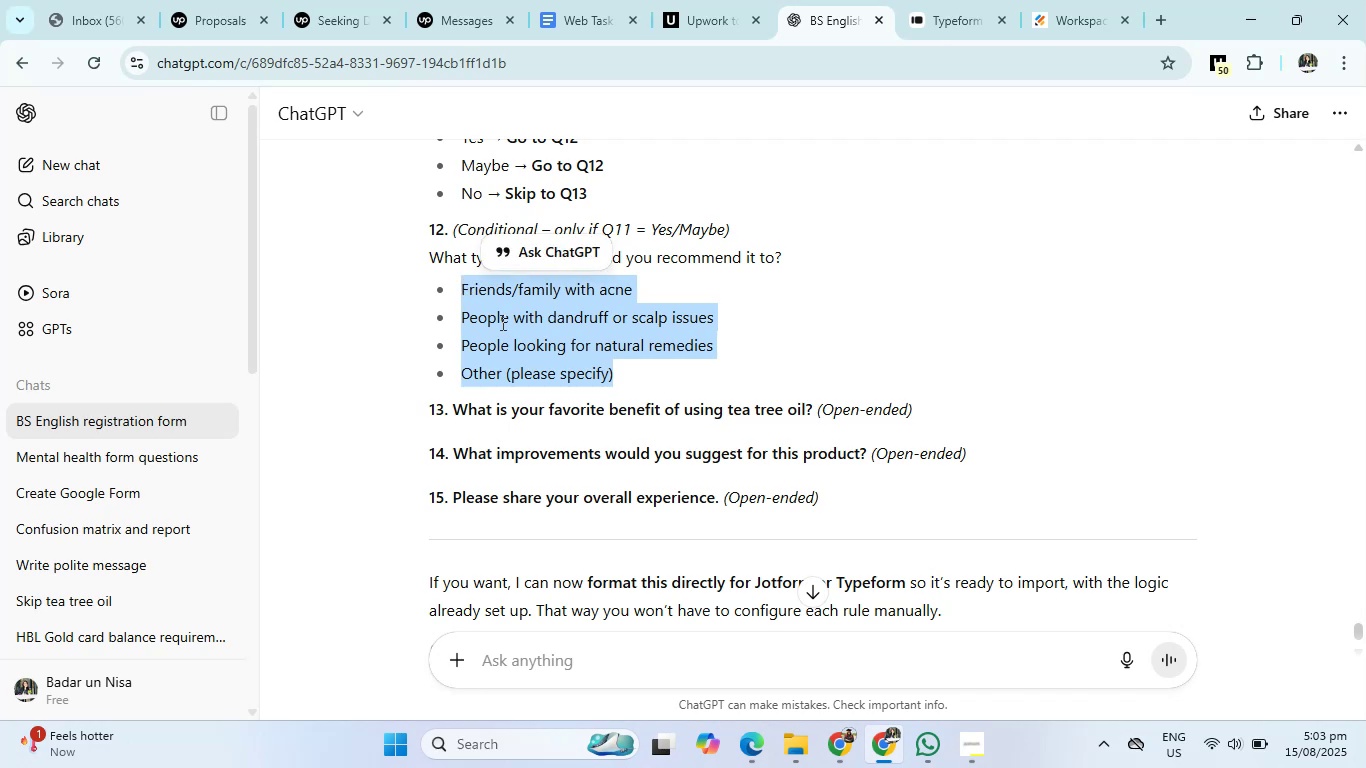 
right_click([506, 323])
 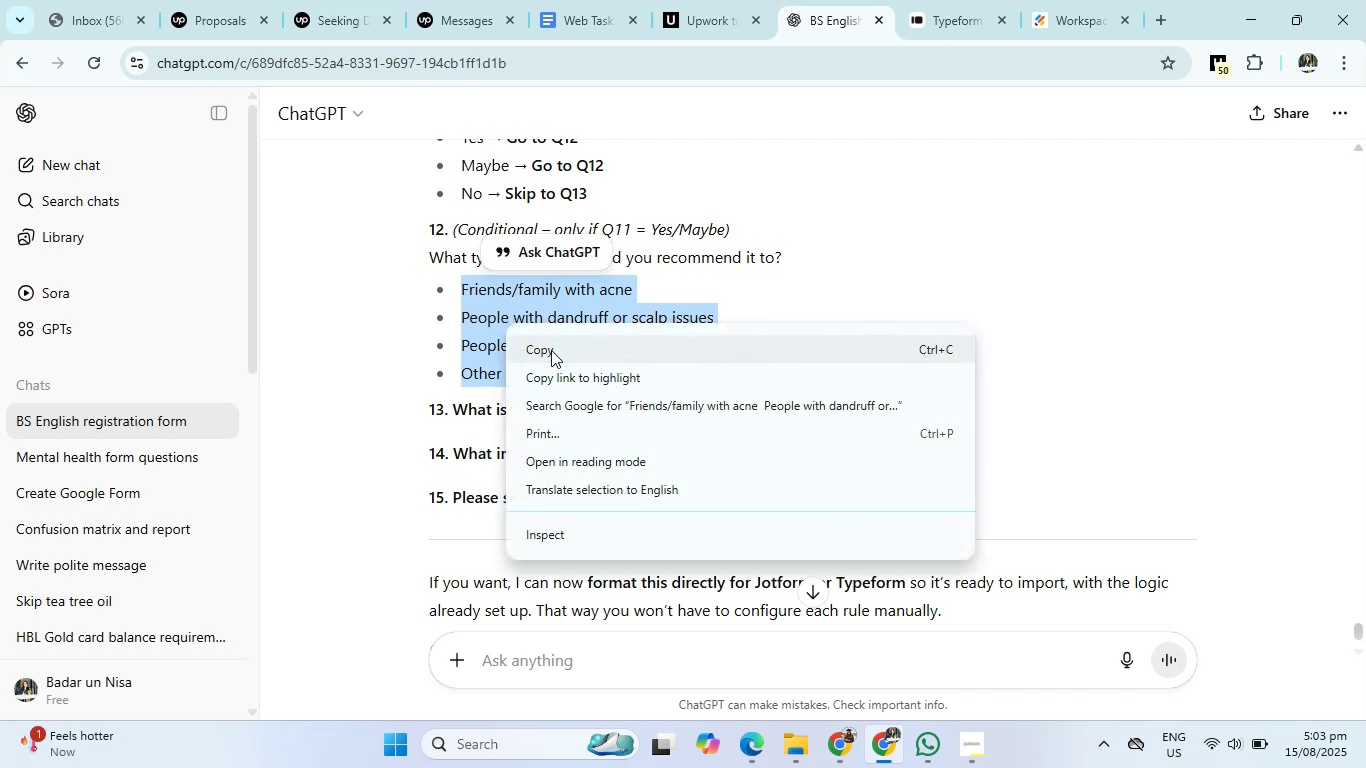 
left_click([552, 350])
 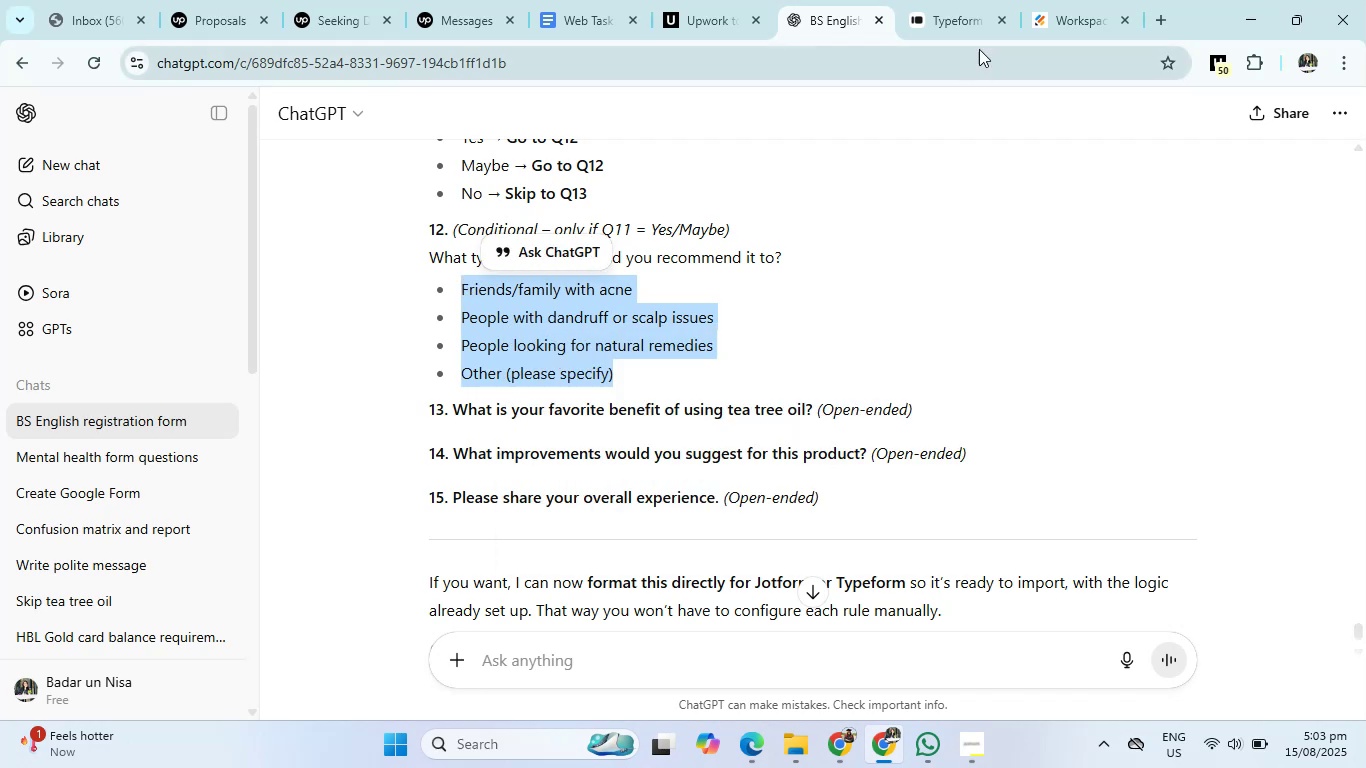 
left_click([959, 14])
 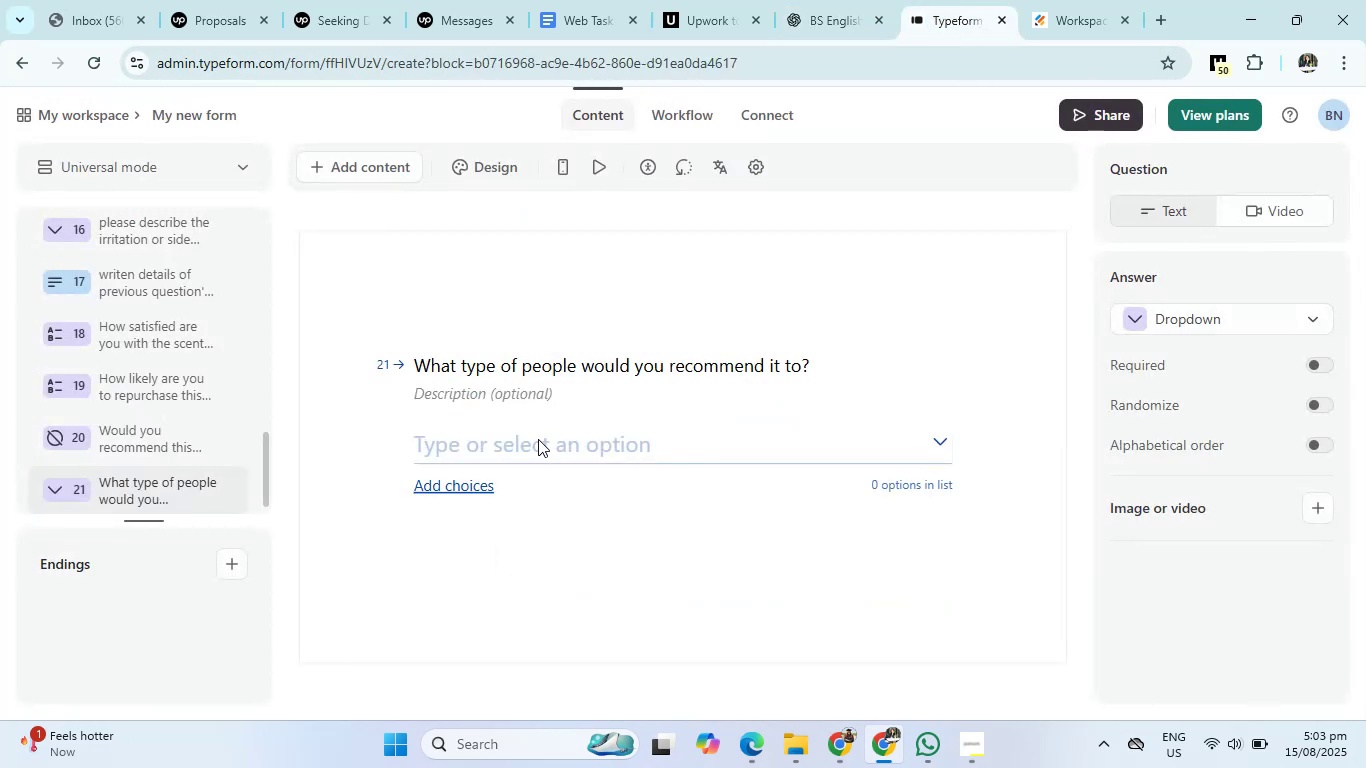 
left_click([531, 450])
 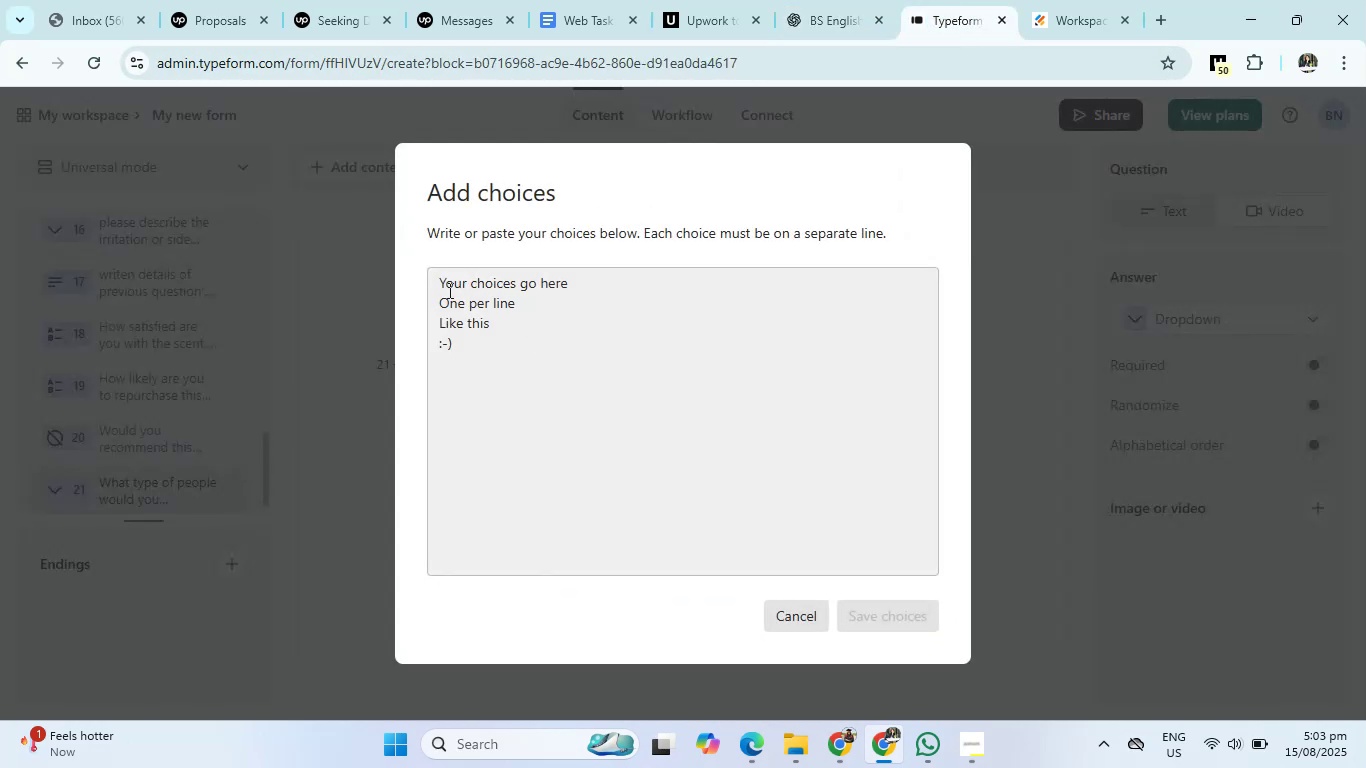 
left_click([444, 290])
 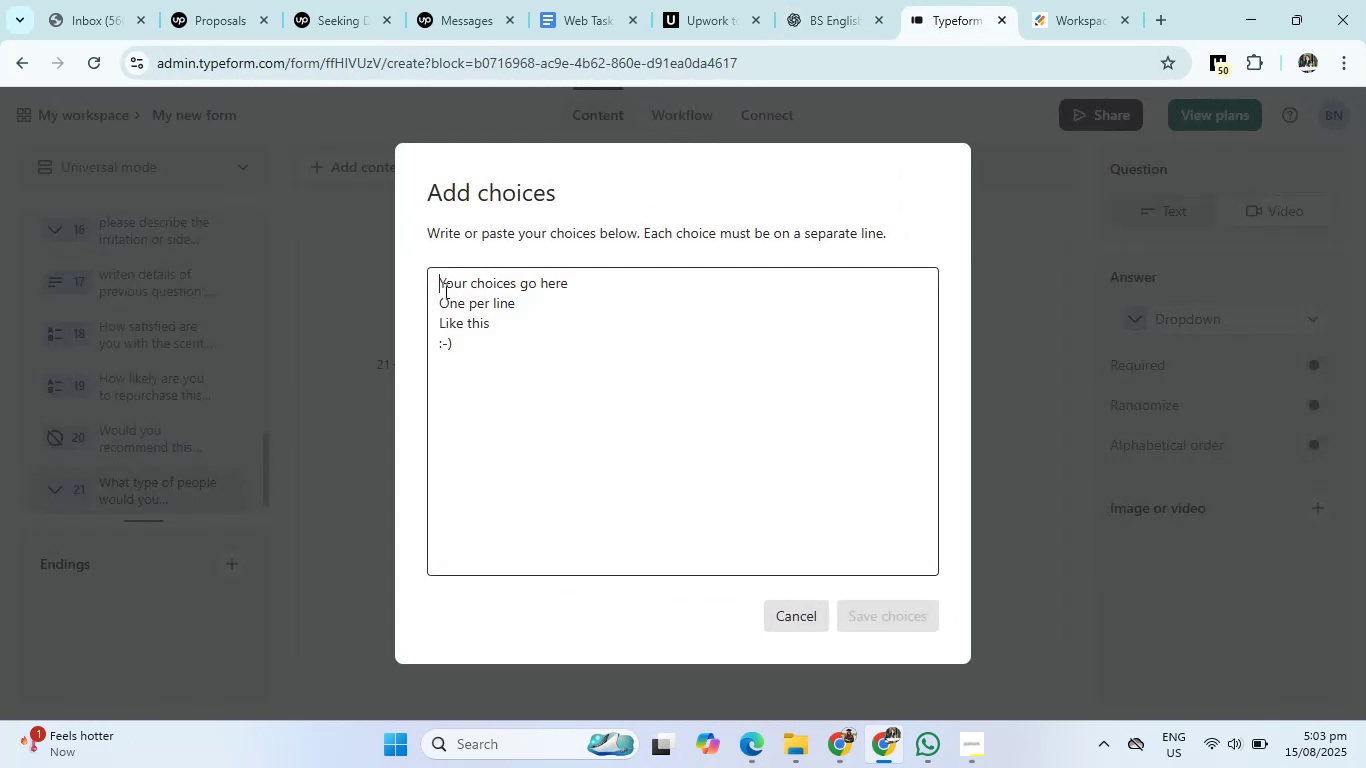 
right_click([444, 290])
 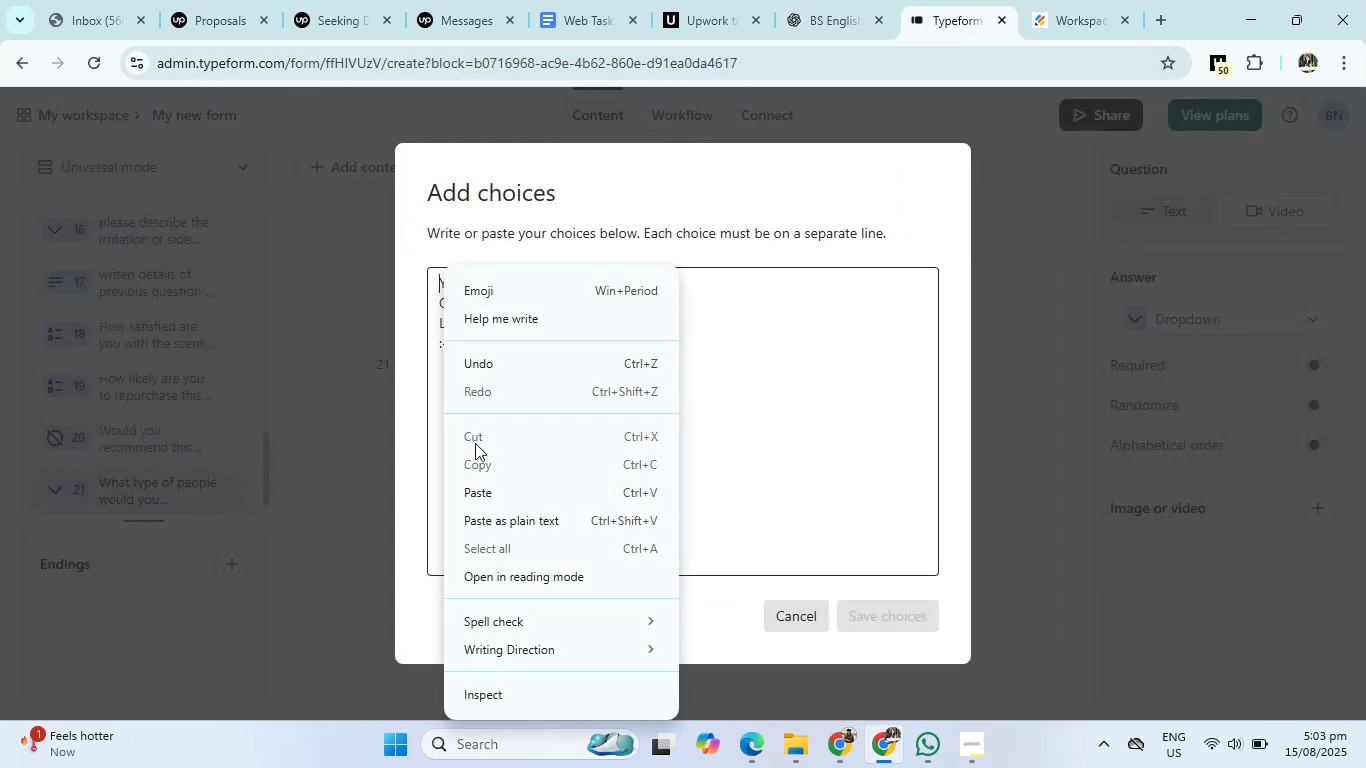 
left_click([476, 492])
 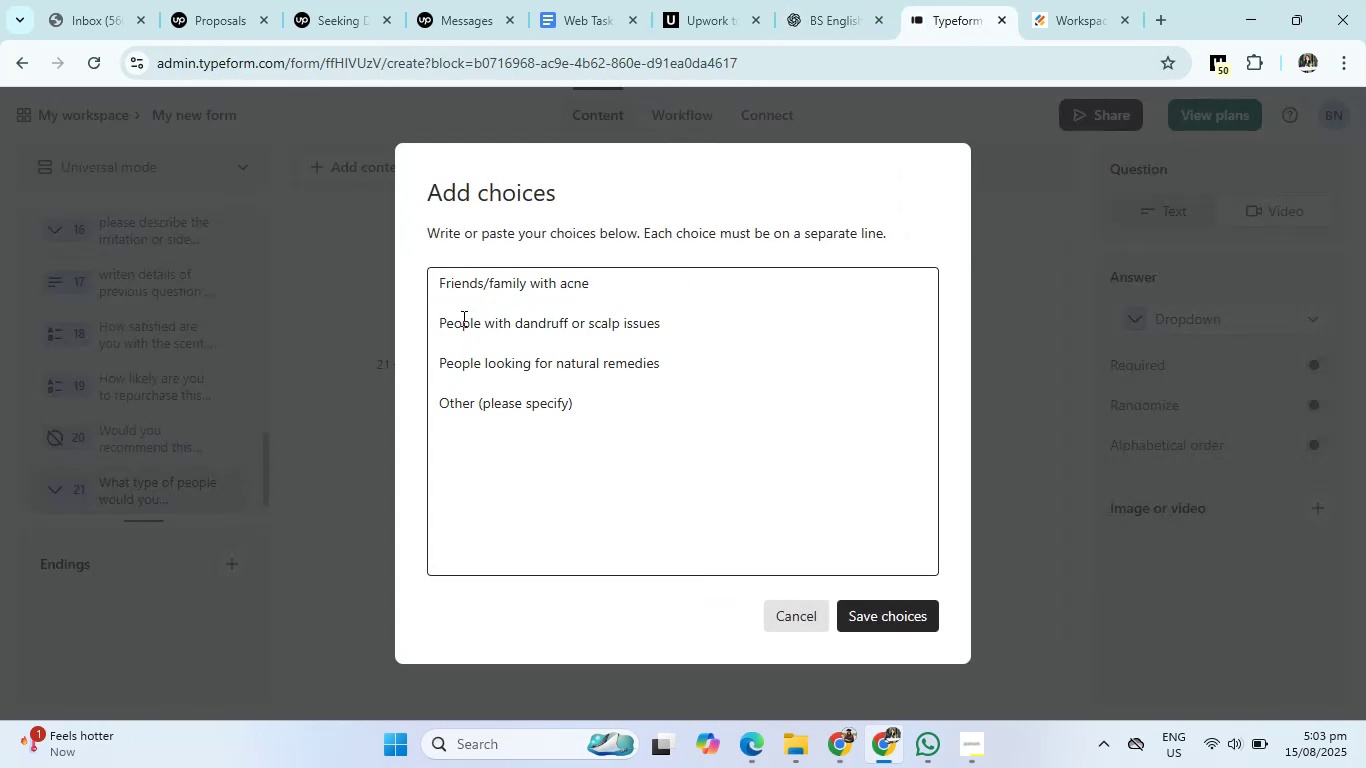 
left_click([463, 307])
 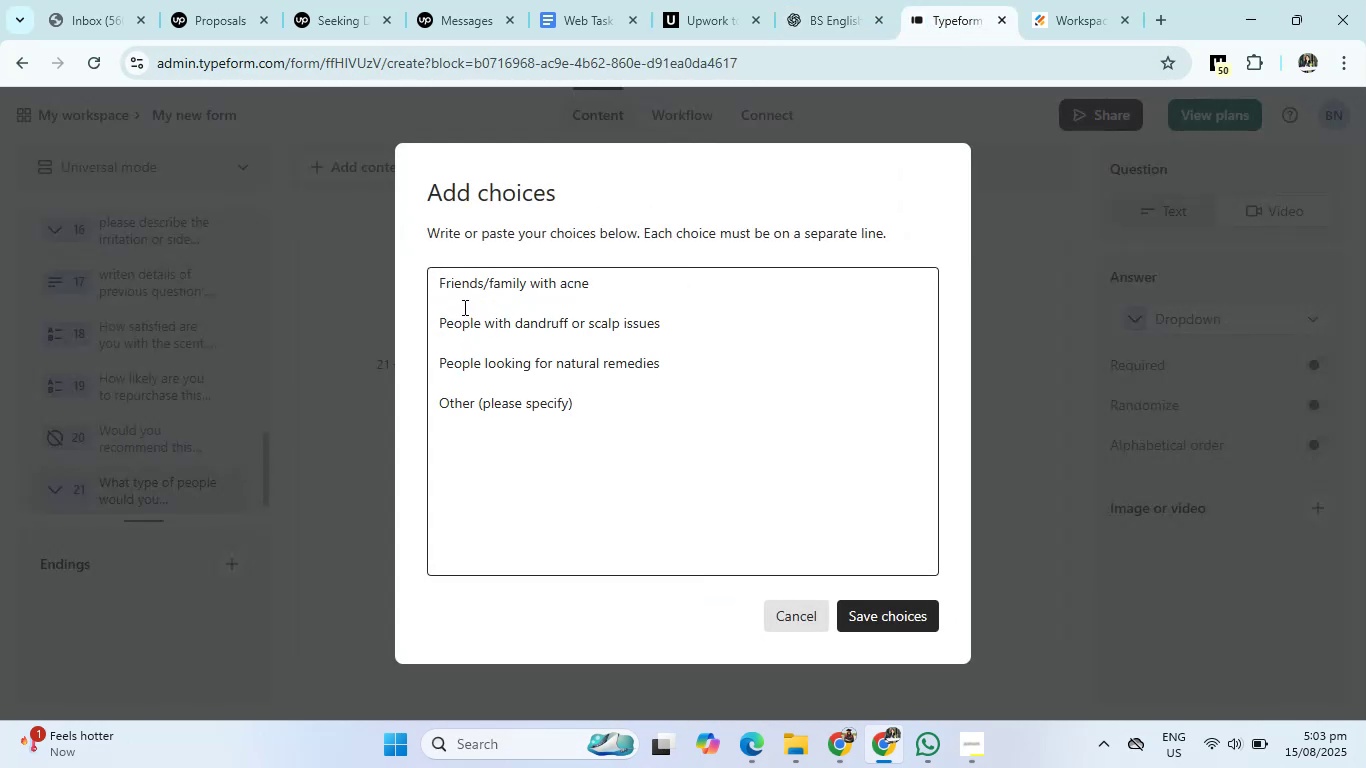 
key(Backspace)
 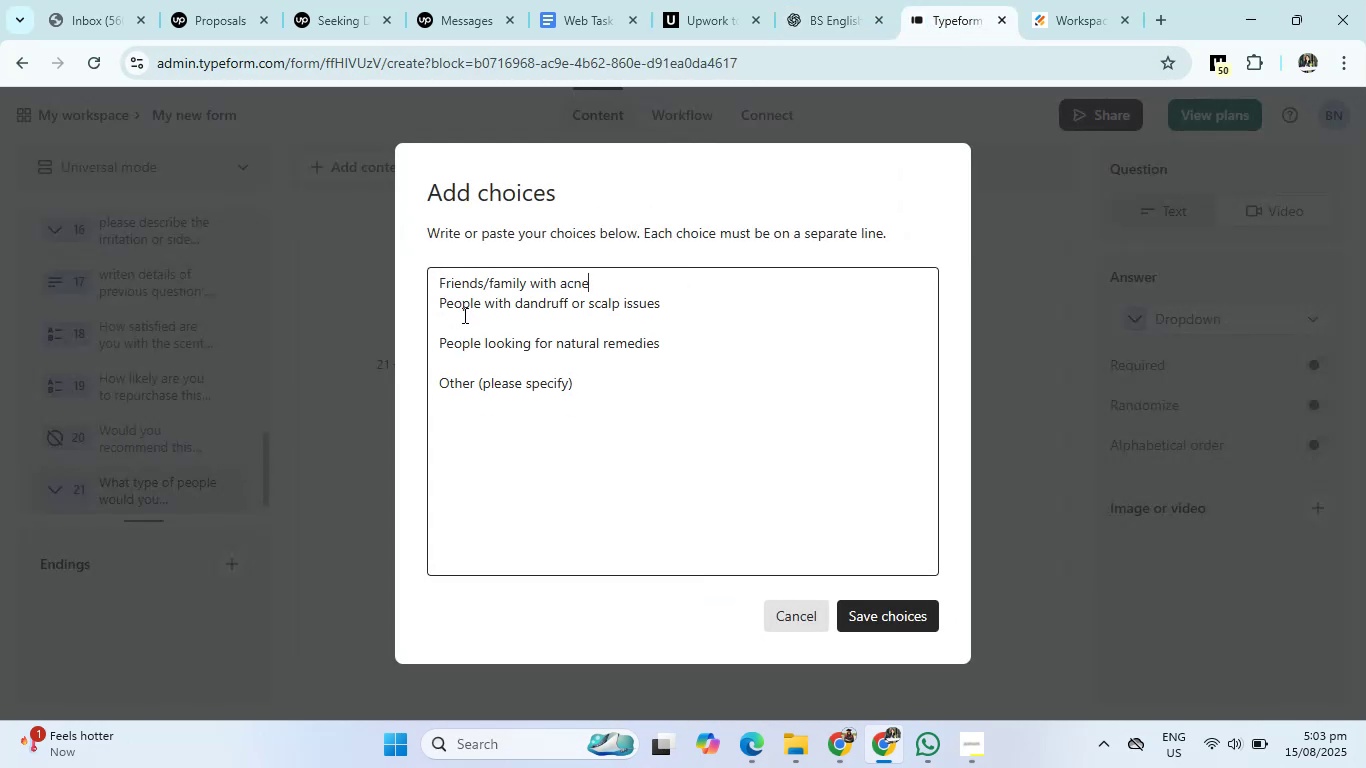 
left_click([463, 320])
 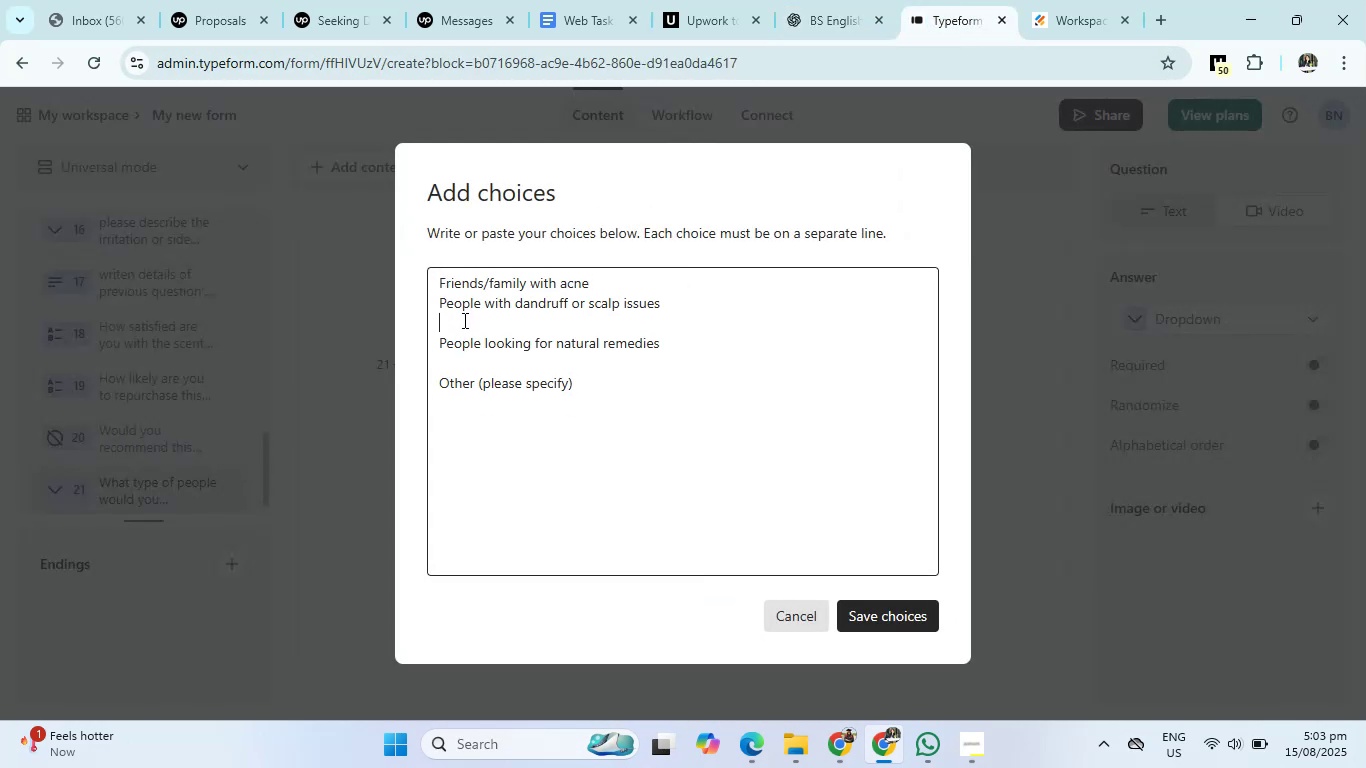 
key(Backspace)
 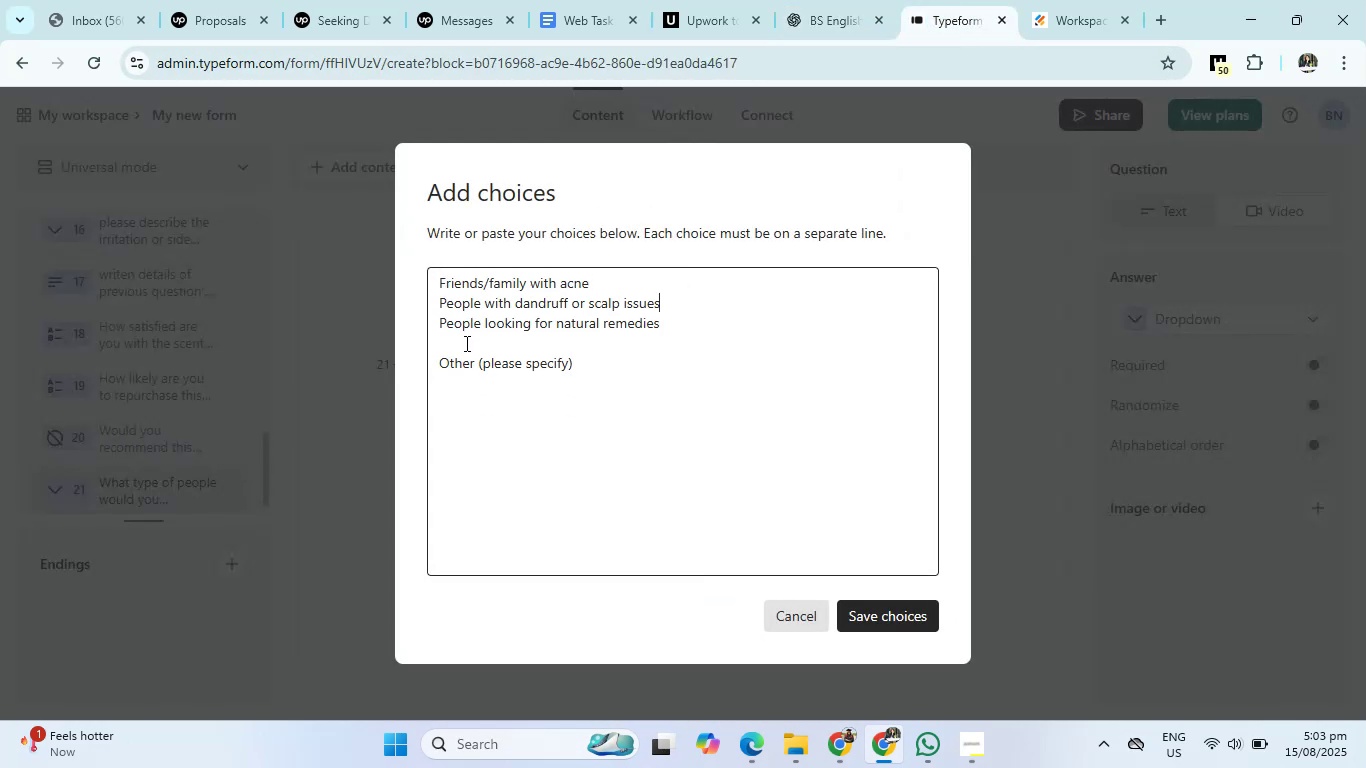 
left_click([465, 343])
 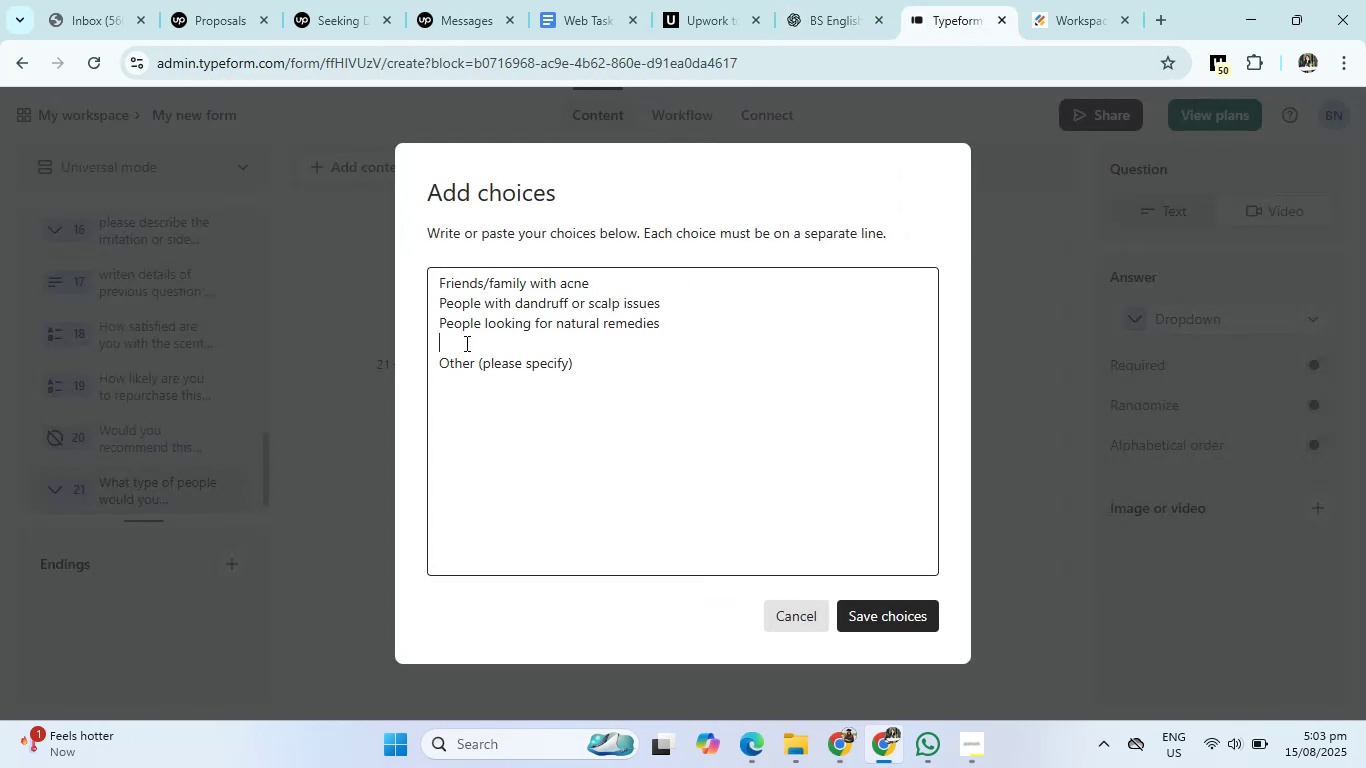 
key(Backspace)
 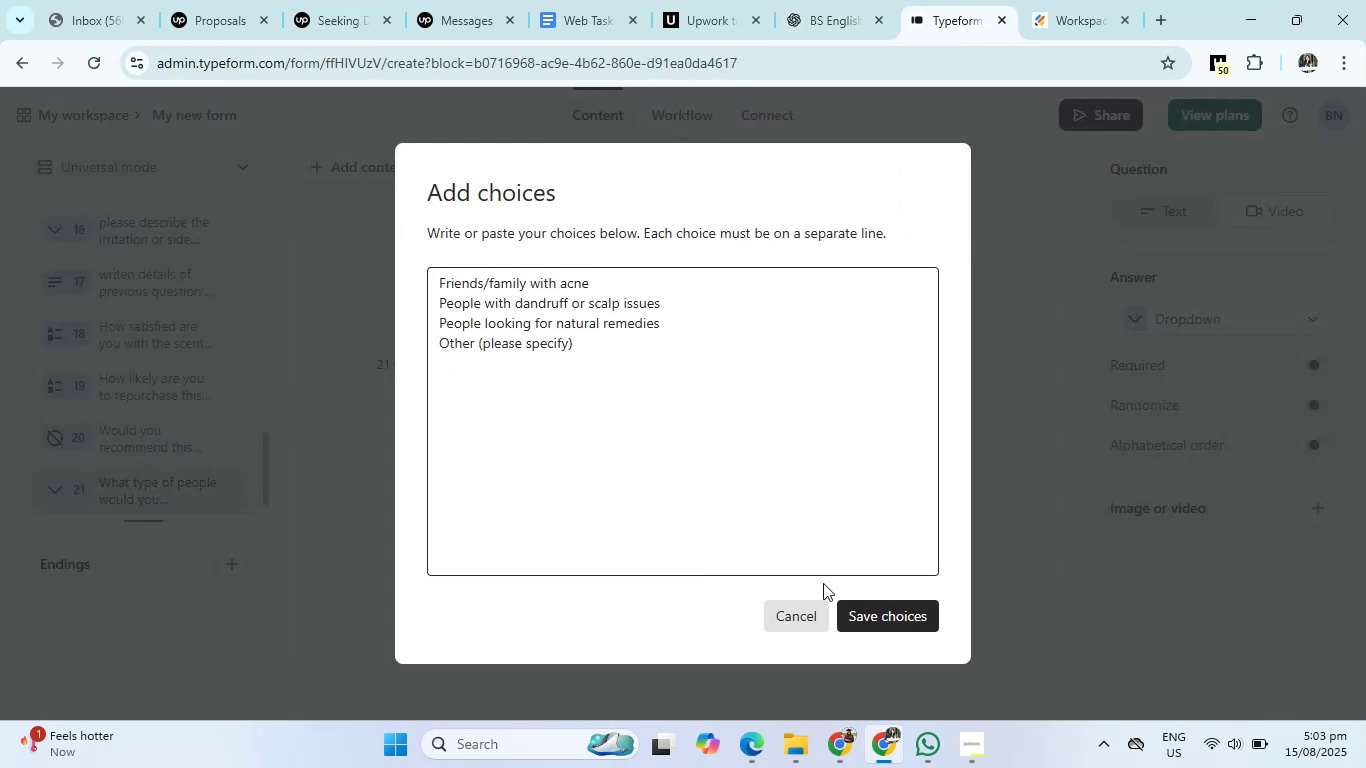 
left_click([875, 624])
 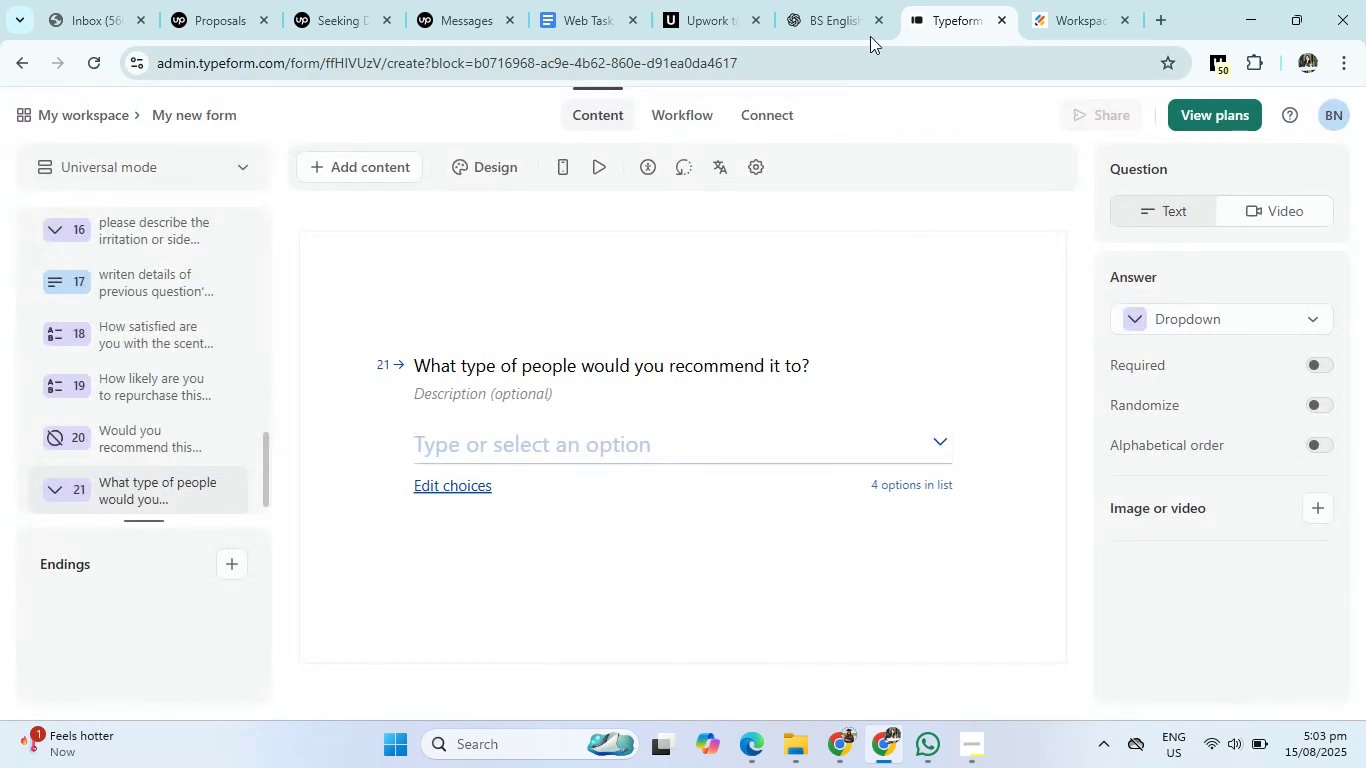 
left_click([844, 1])
 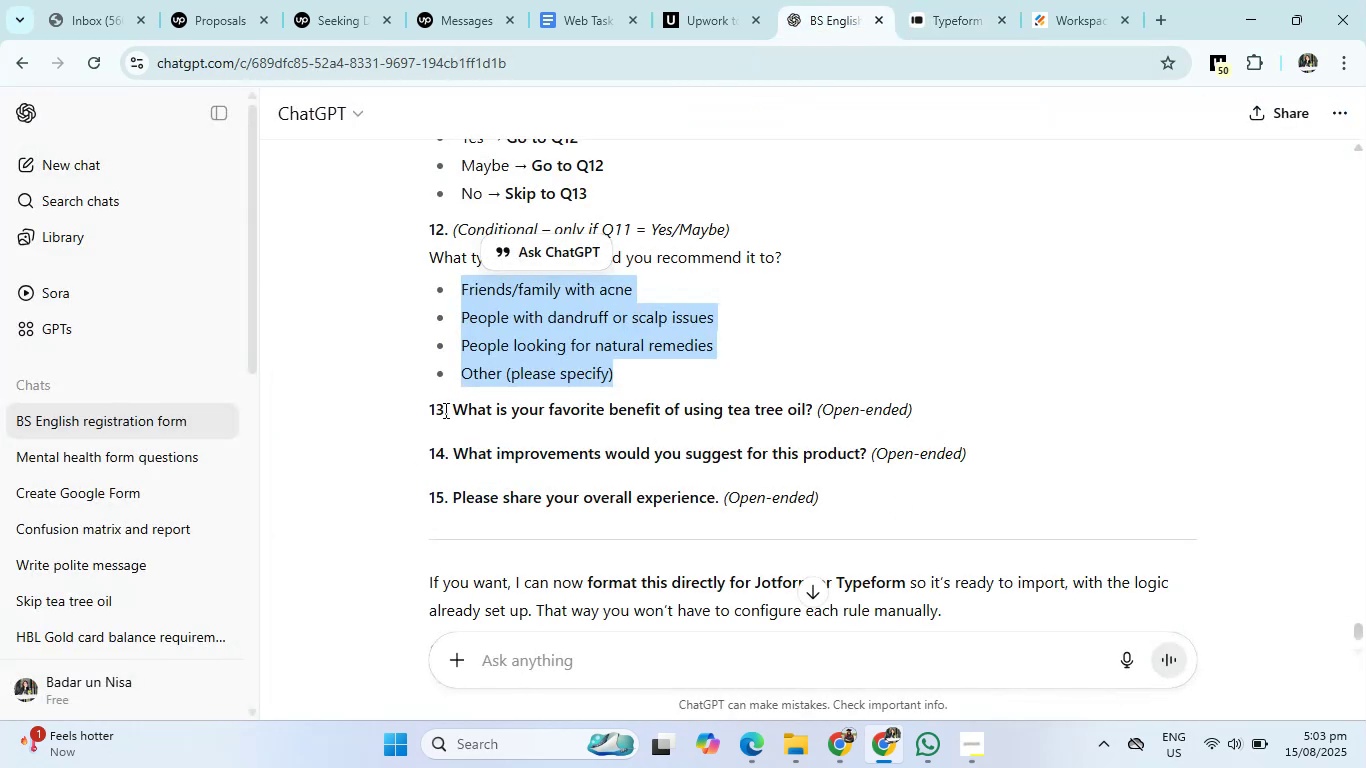 
left_click_drag(start_coordinate=[451, 410], to_coordinate=[812, 411])
 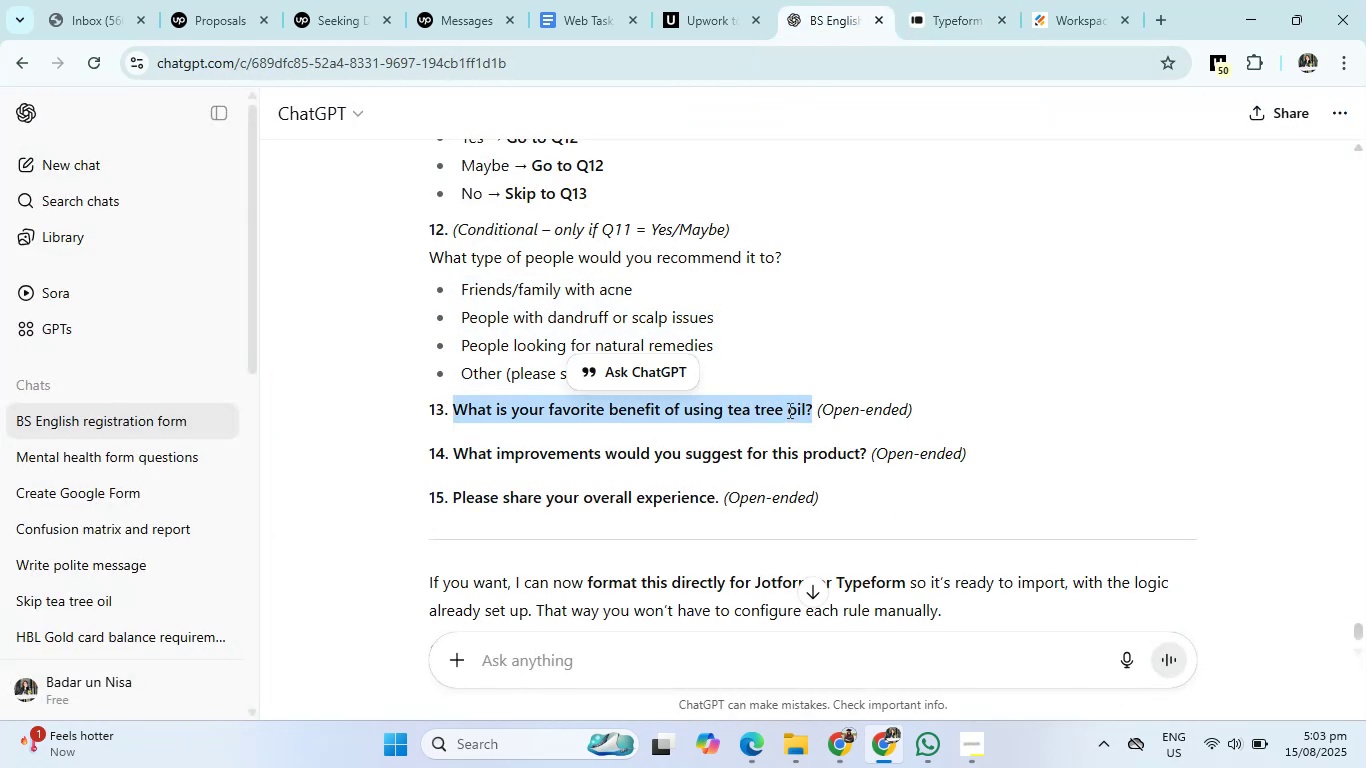 
right_click([788, 410])
 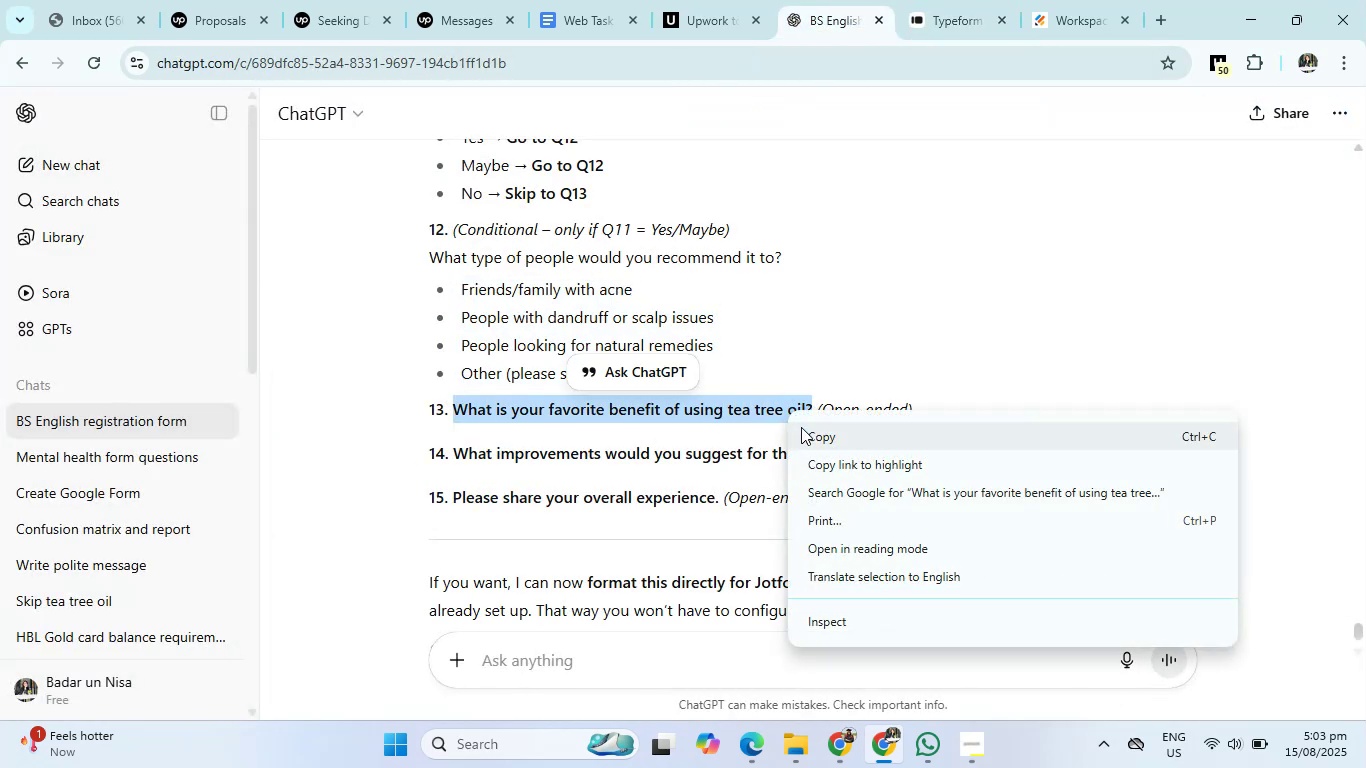 
left_click([801, 427])
 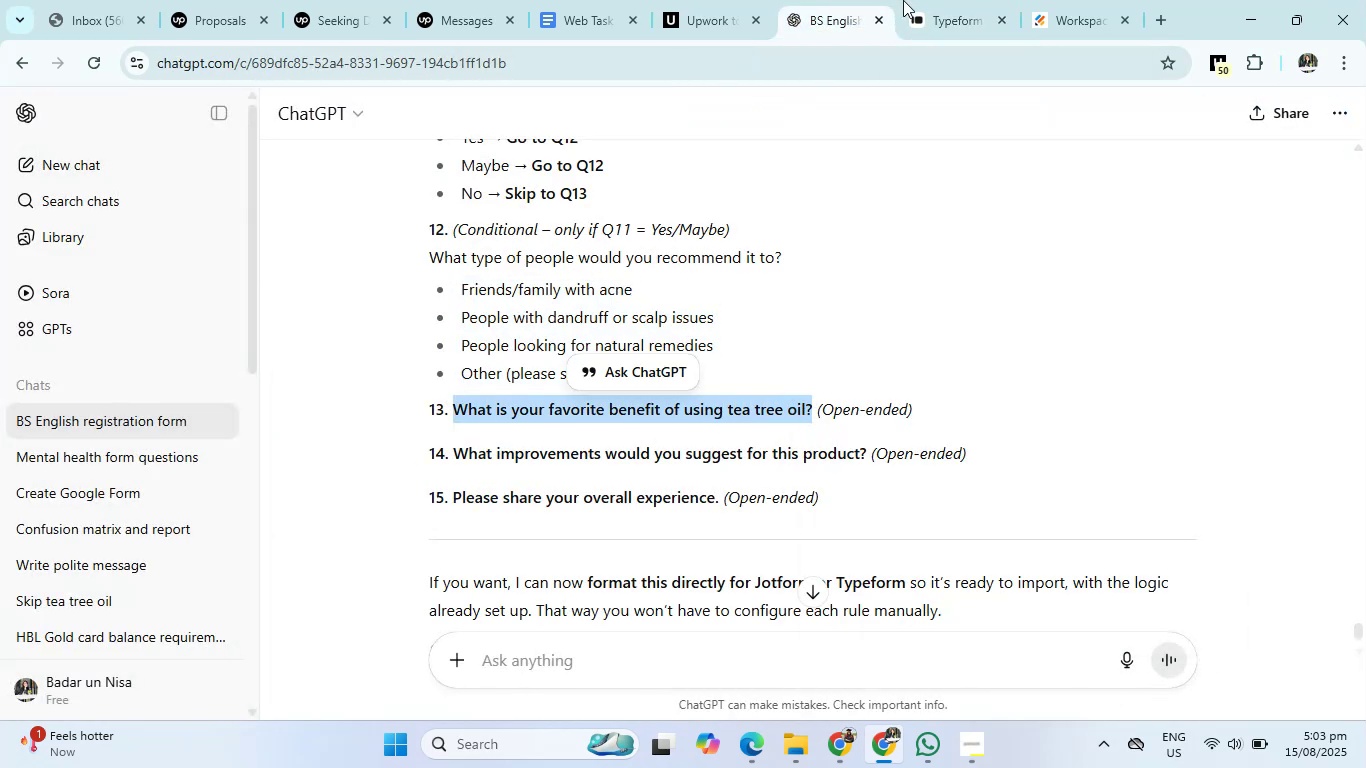 
left_click([935, 0])
 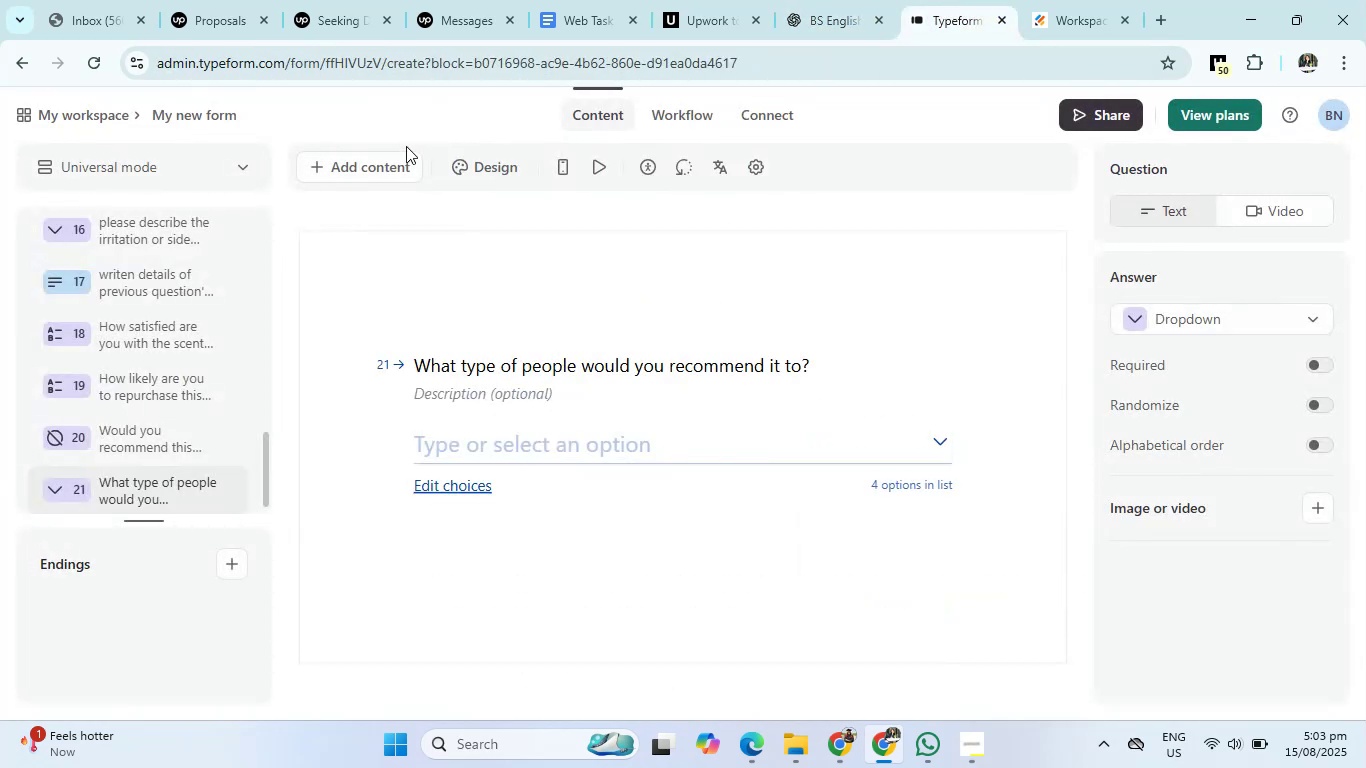 
left_click([375, 166])
 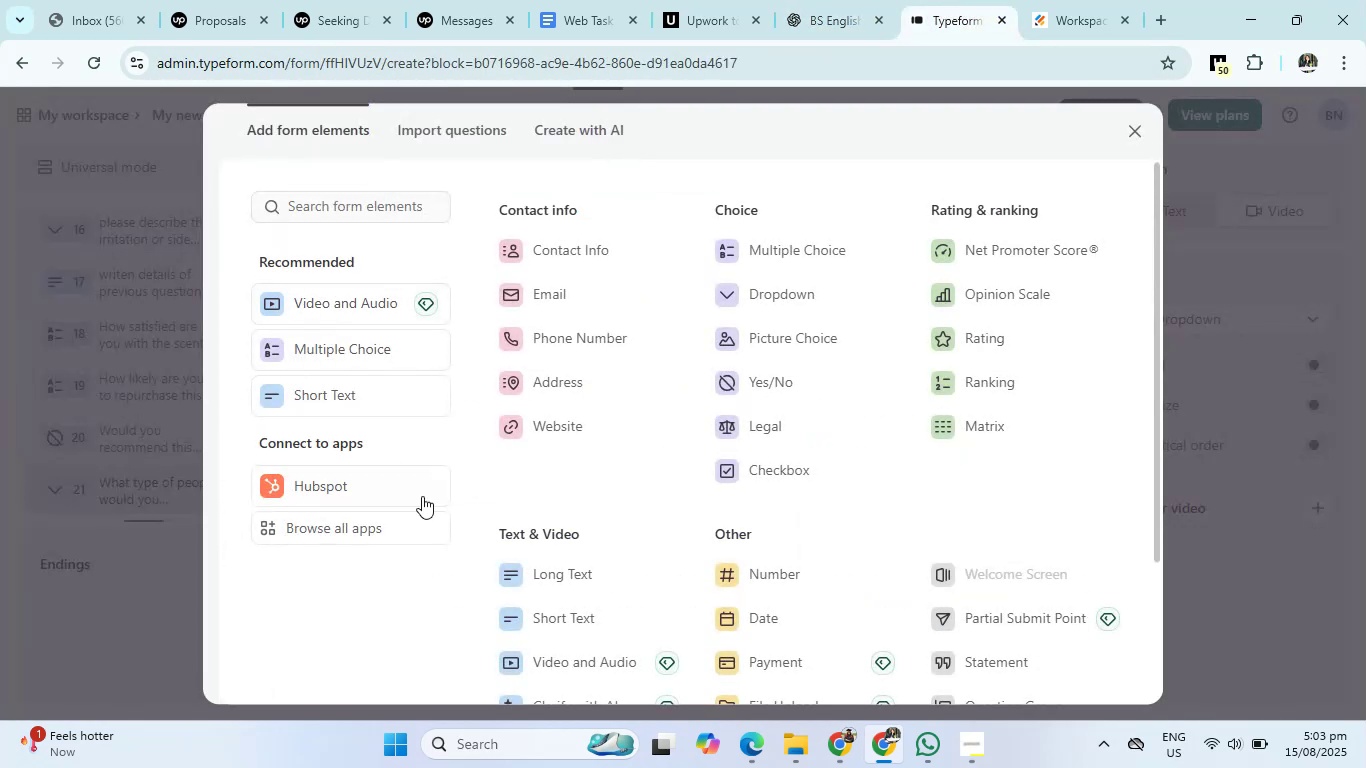 
left_click([530, 578])
 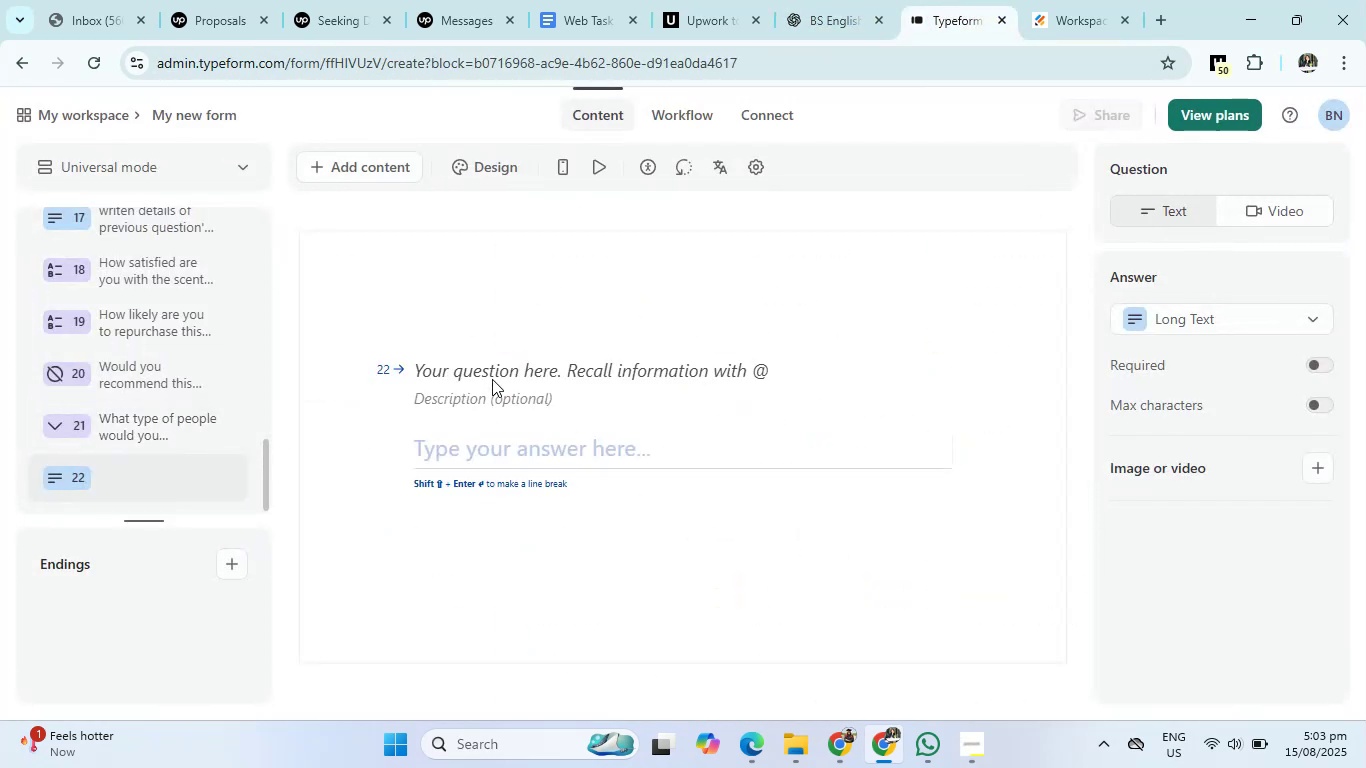 
left_click([489, 364])
 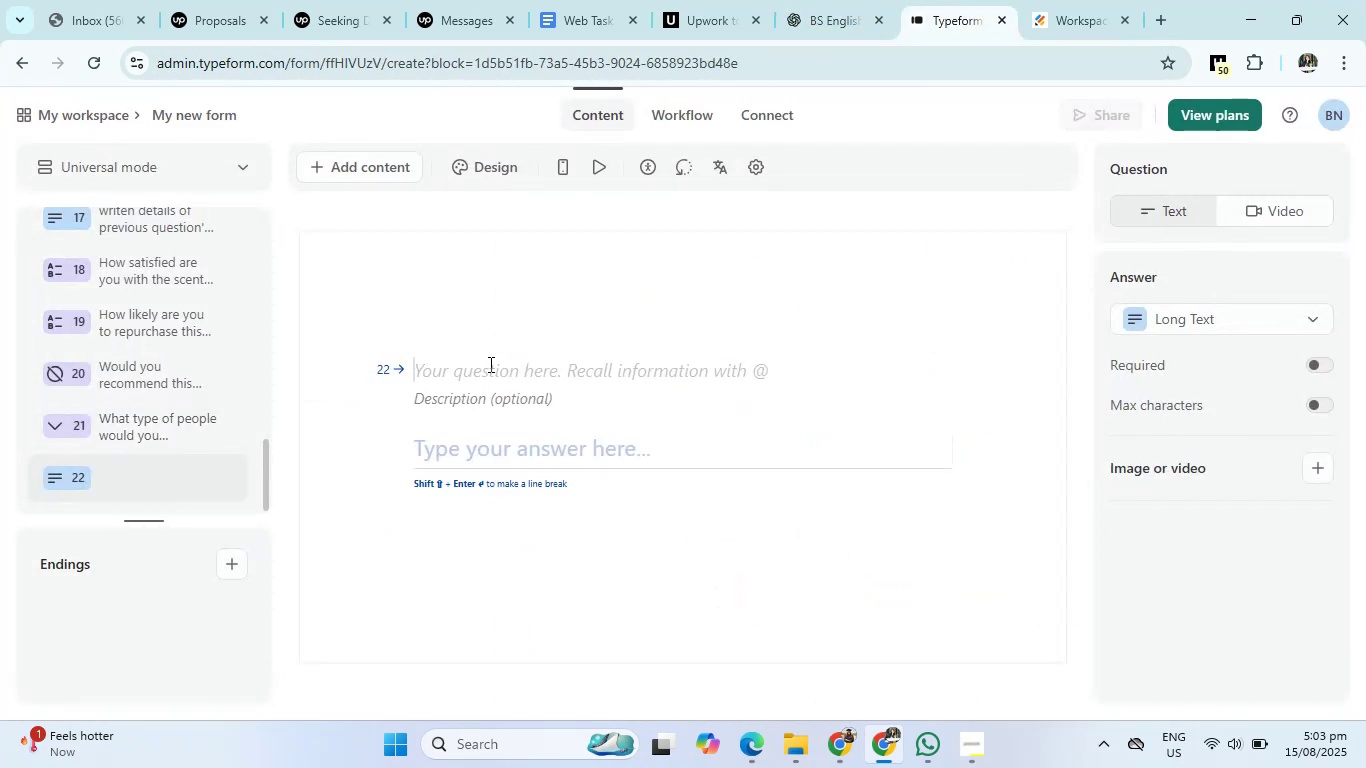 
right_click([489, 364])
 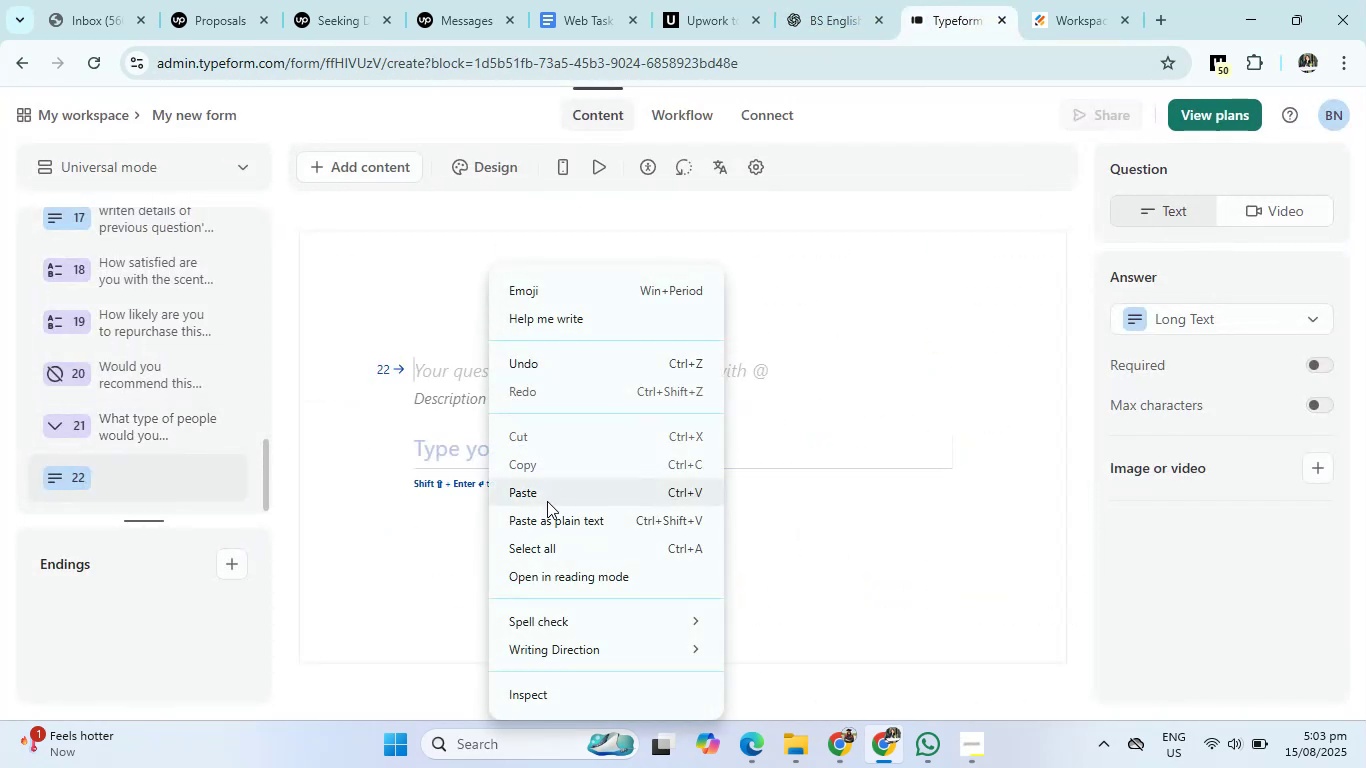 
left_click([547, 501])
 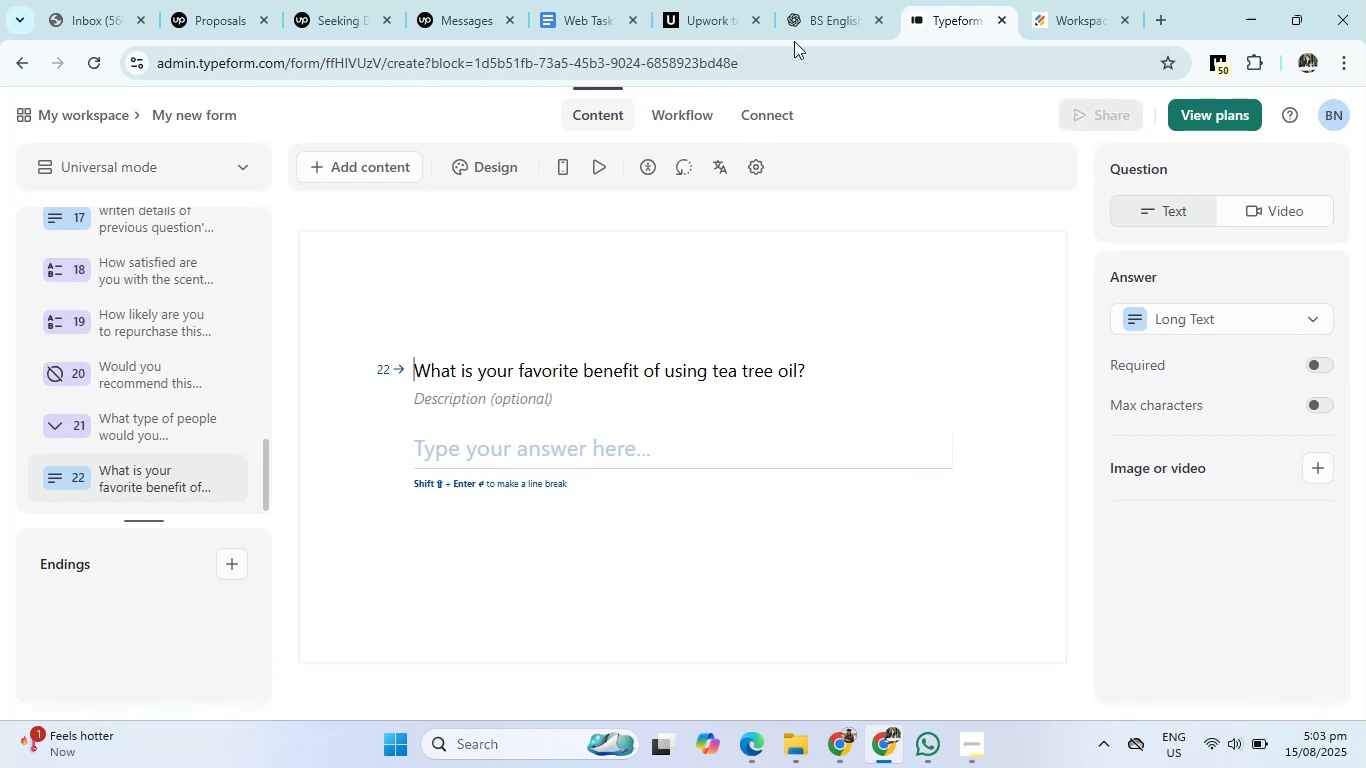 
left_click([815, 0])
 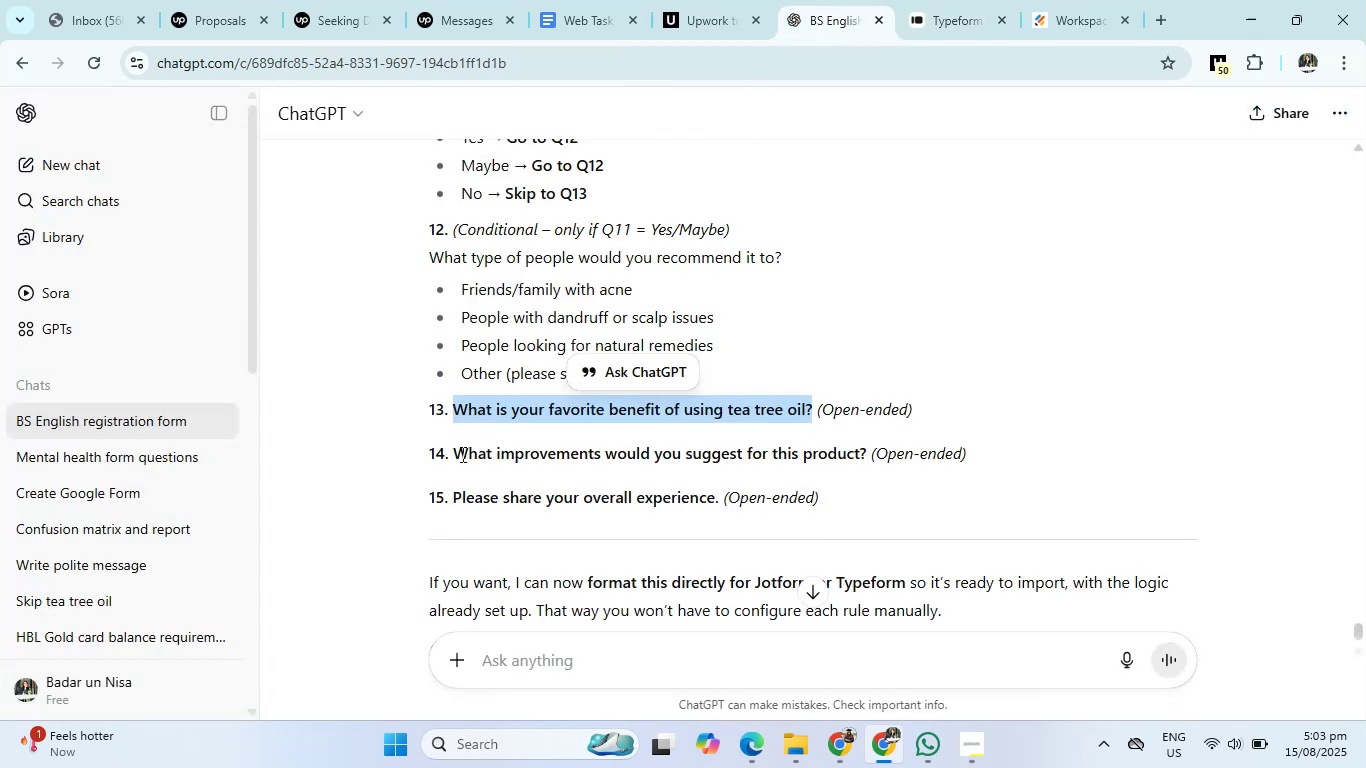 
left_click_drag(start_coordinate=[456, 455], to_coordinate=[874, 450])
 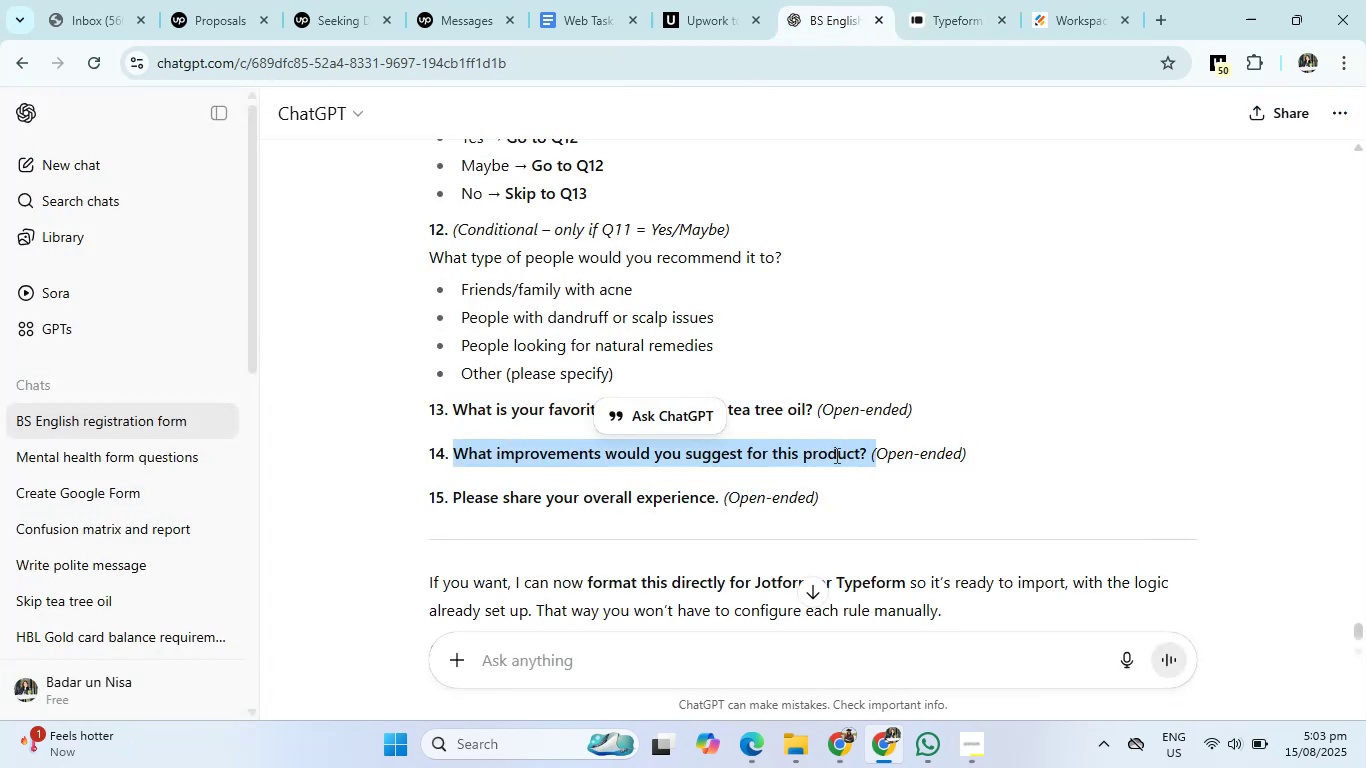 
right_click([835, 455])
 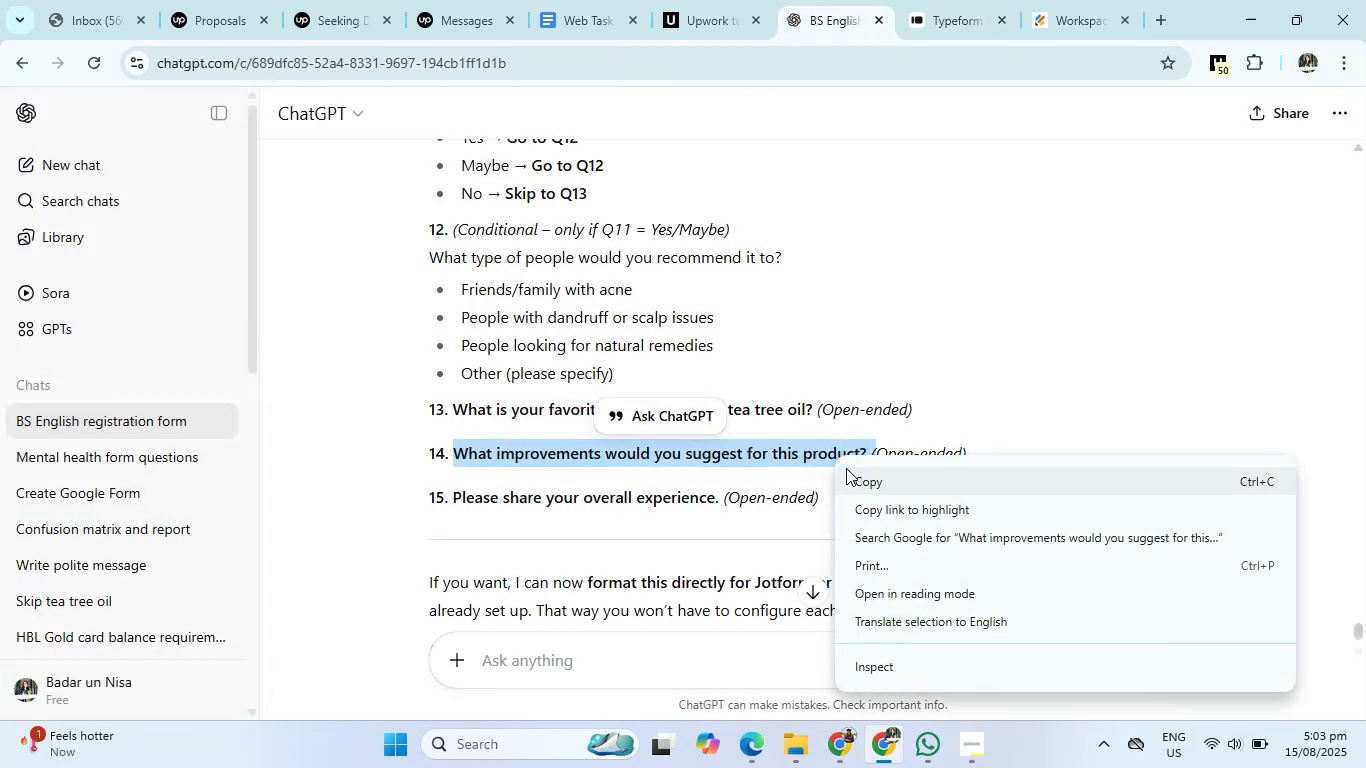 
left_click([847, 470])
 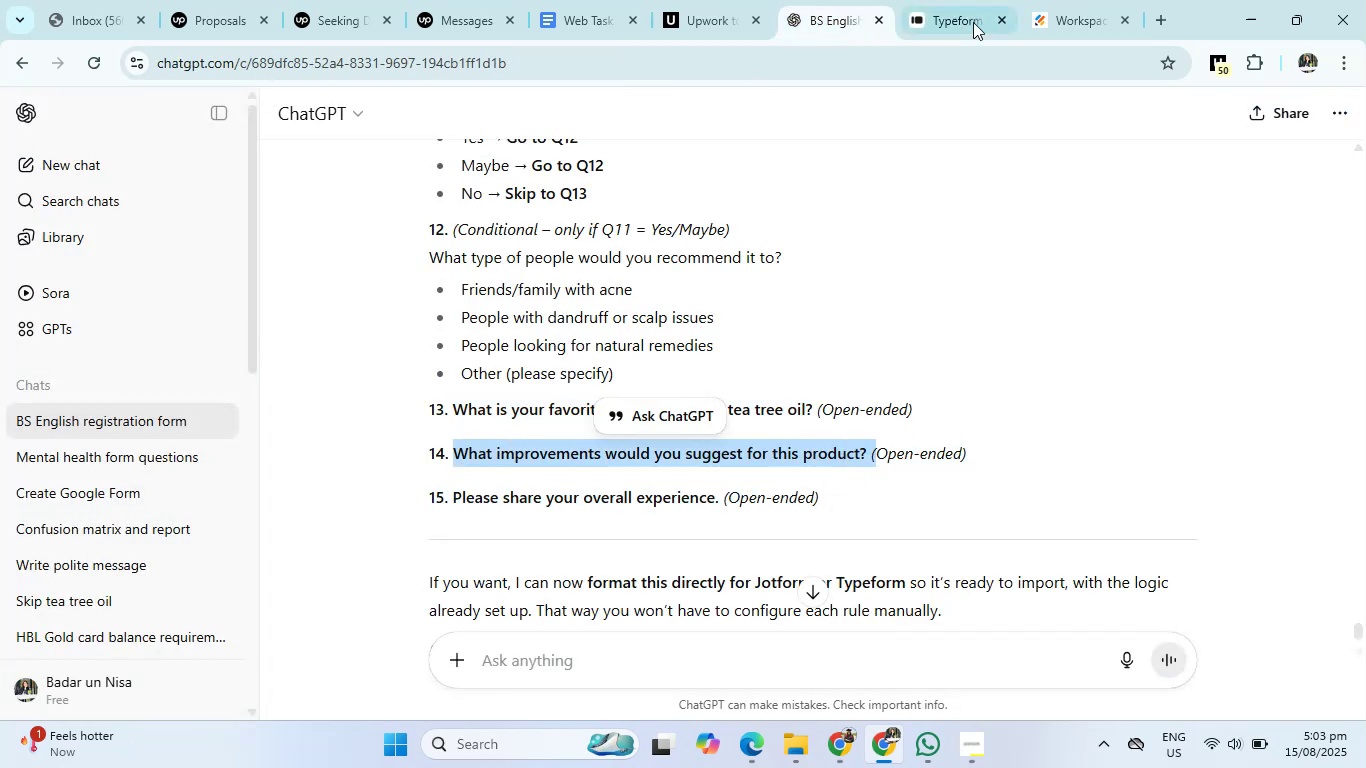 
left_click([973, 18])
 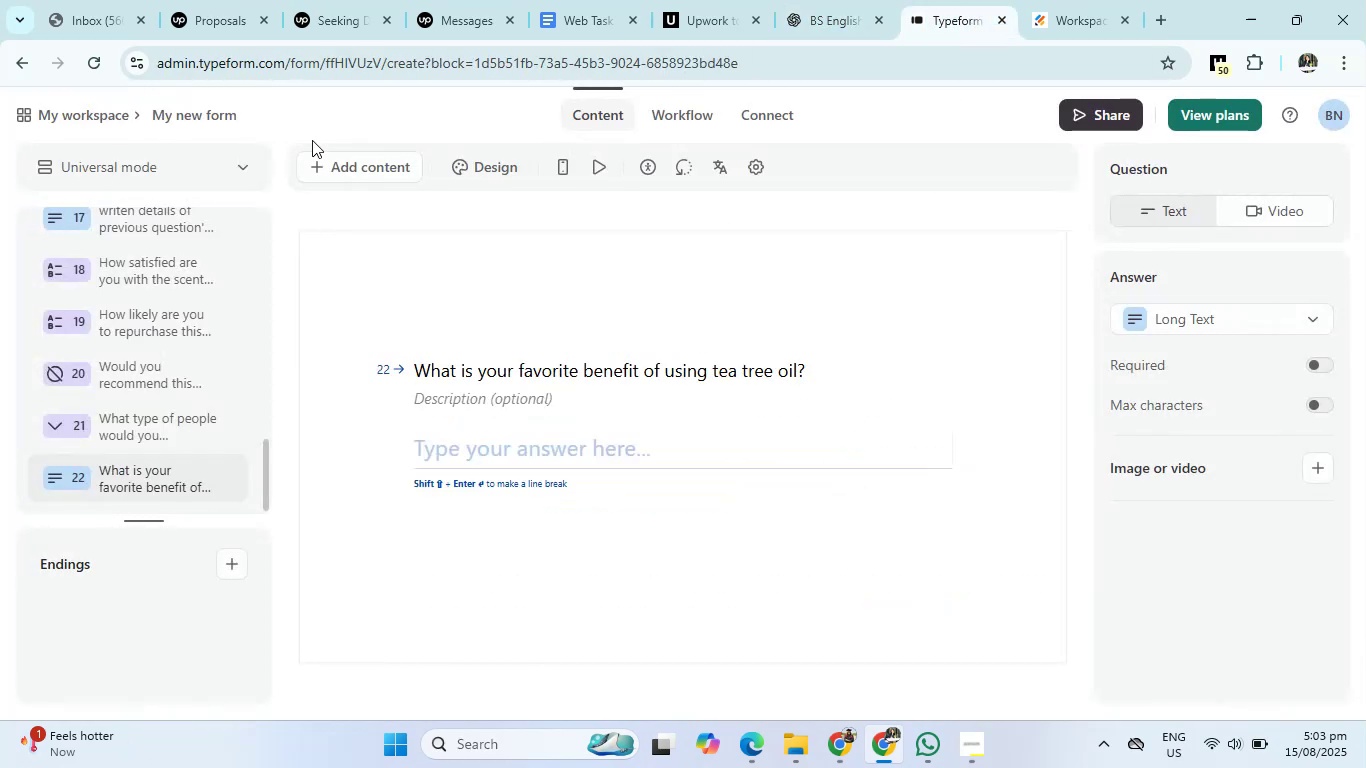 
left_click([335, 174])
 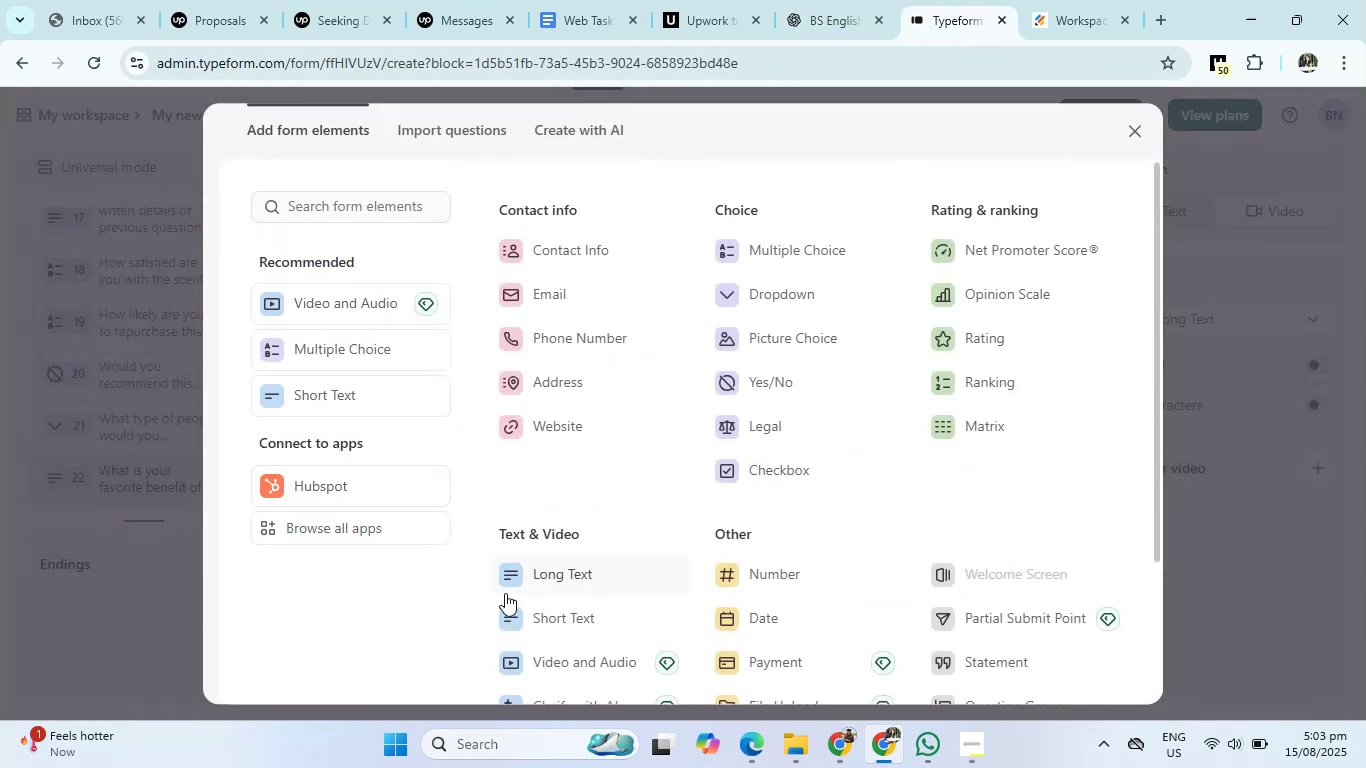 
left_click([547, 583])
 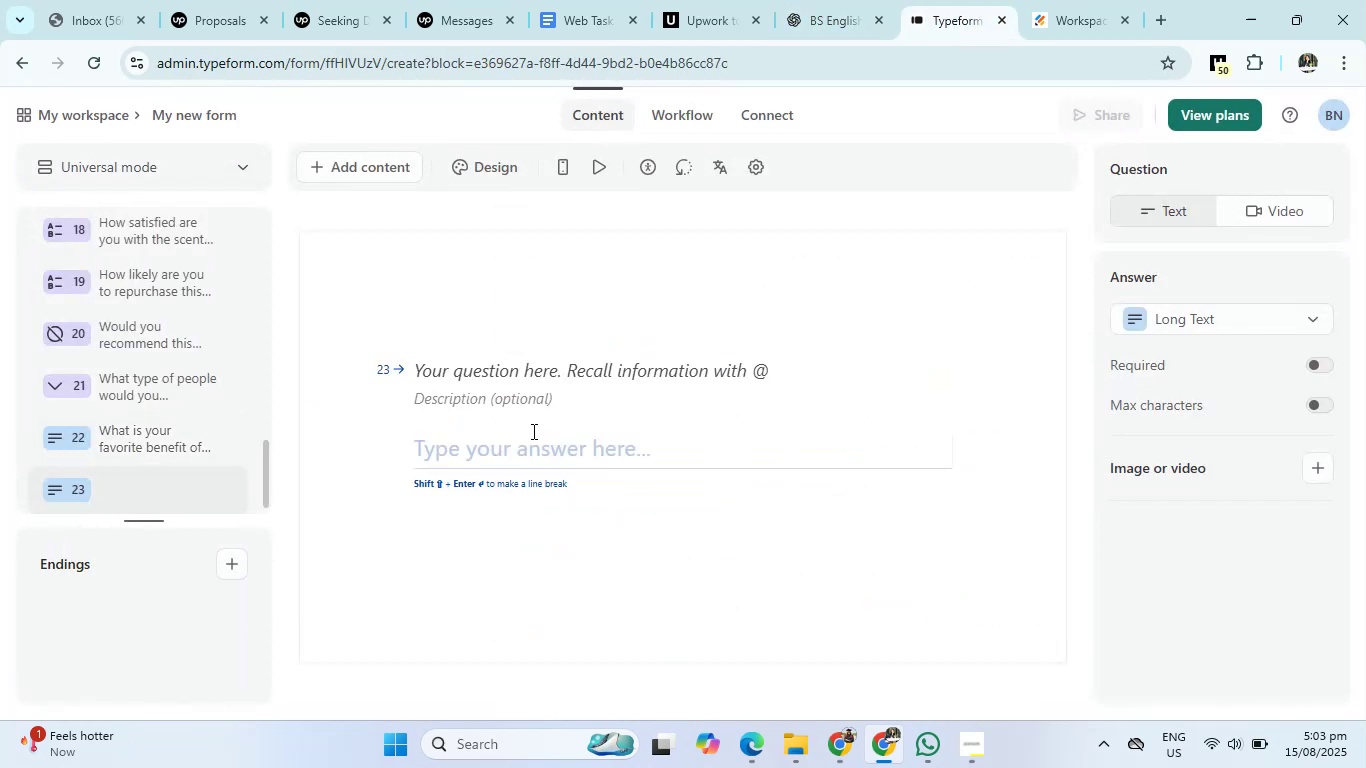 
left_click([450, 374])
 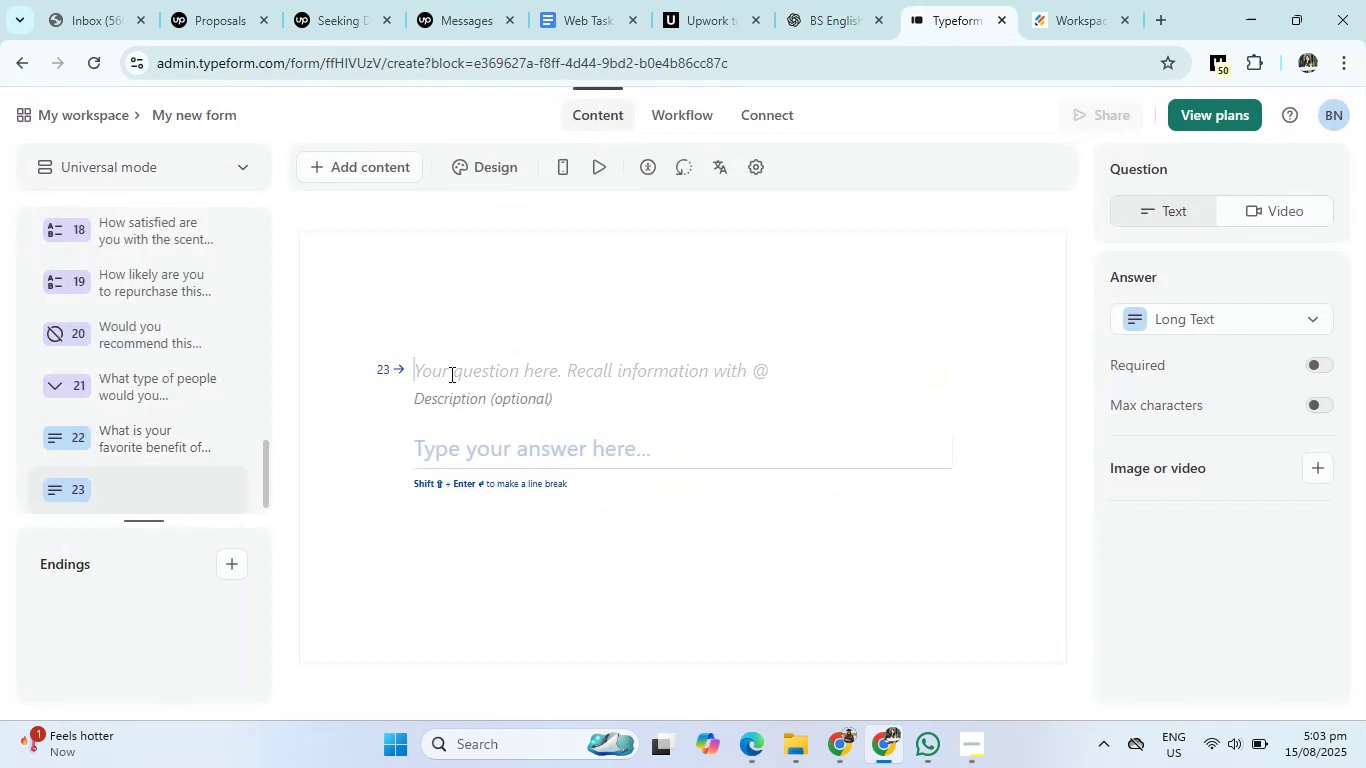 
right_click([450, 374])
 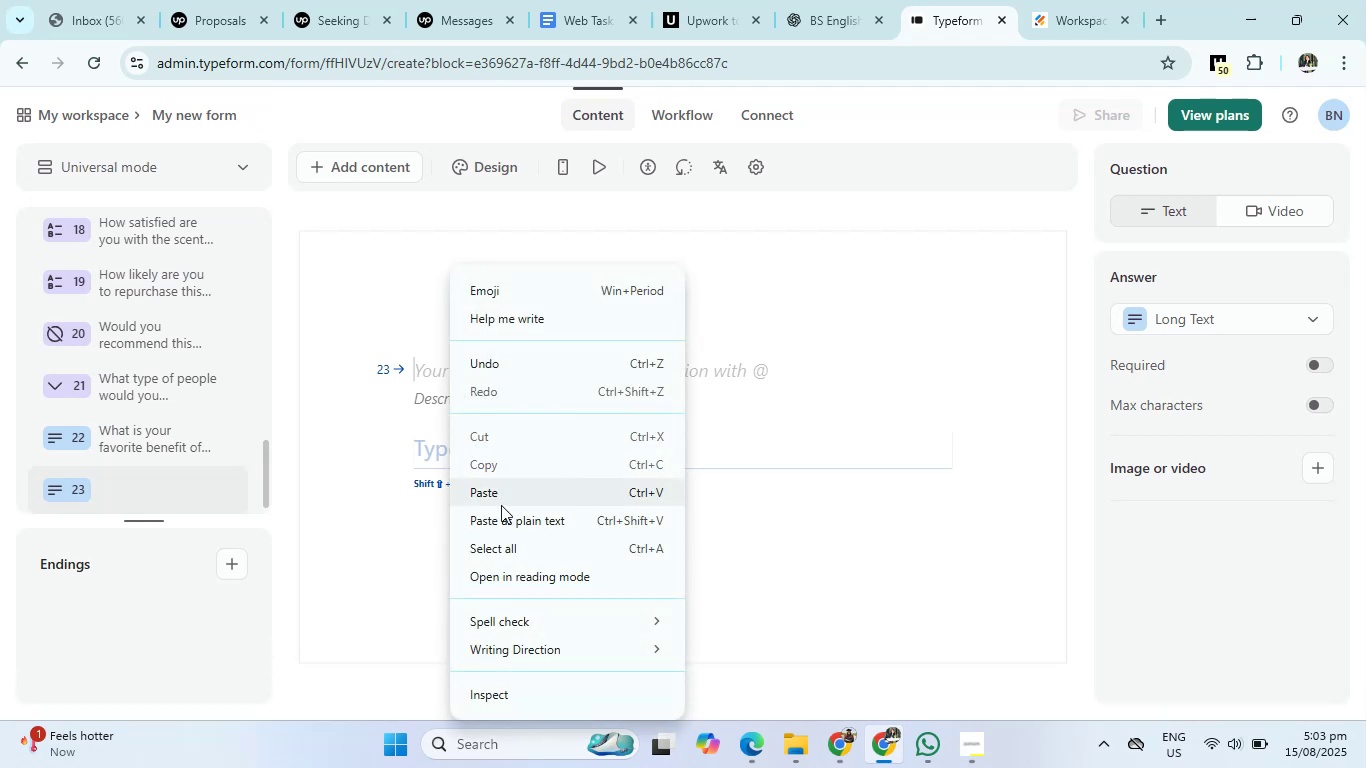 
left_click([504, 493])
 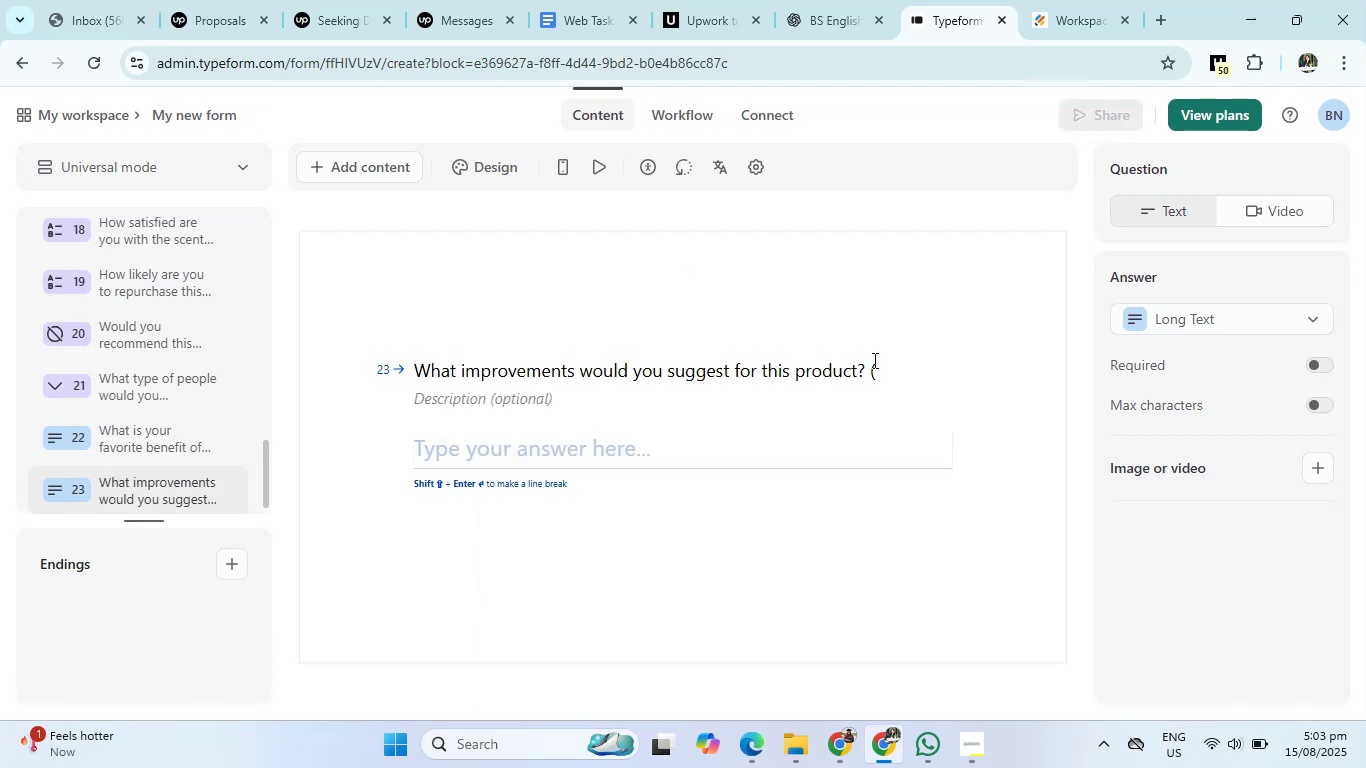 
left_click([876, 369])
 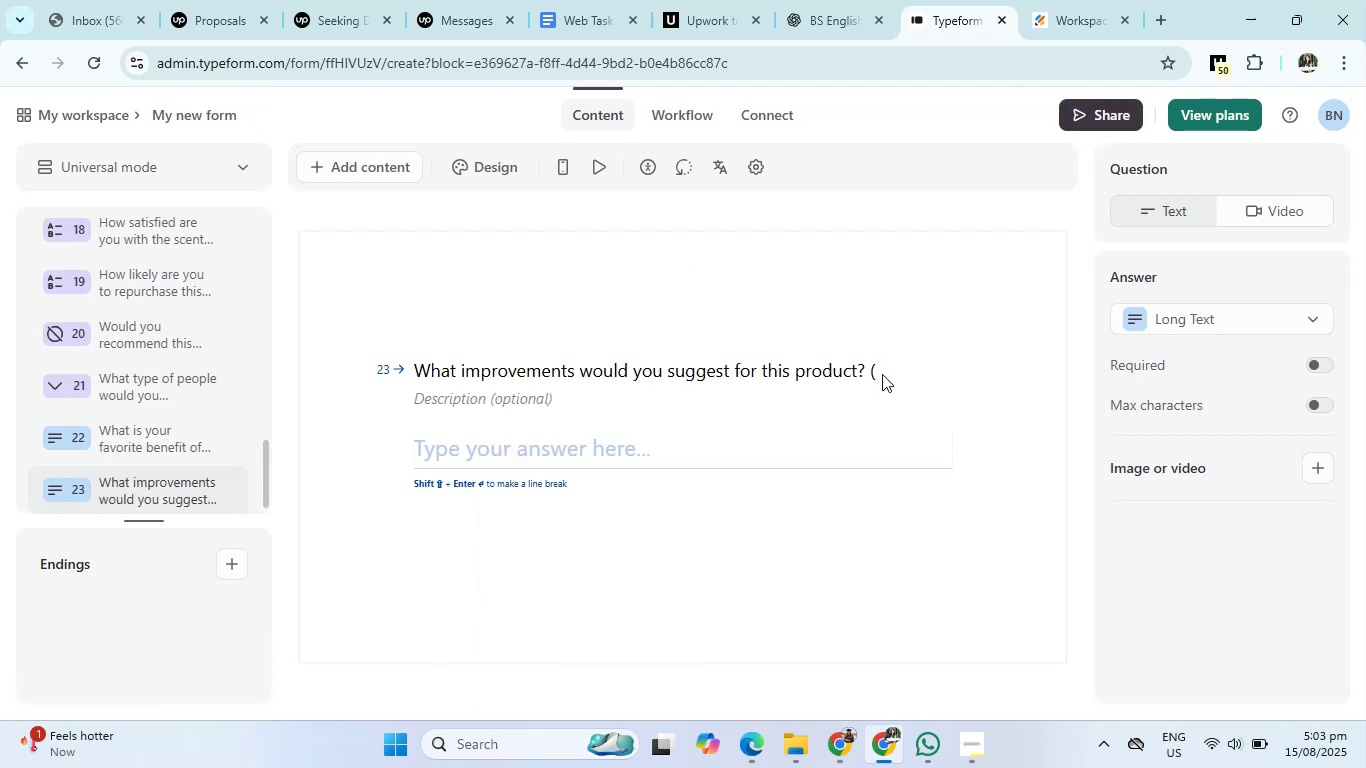 
left_click([880, 374])
 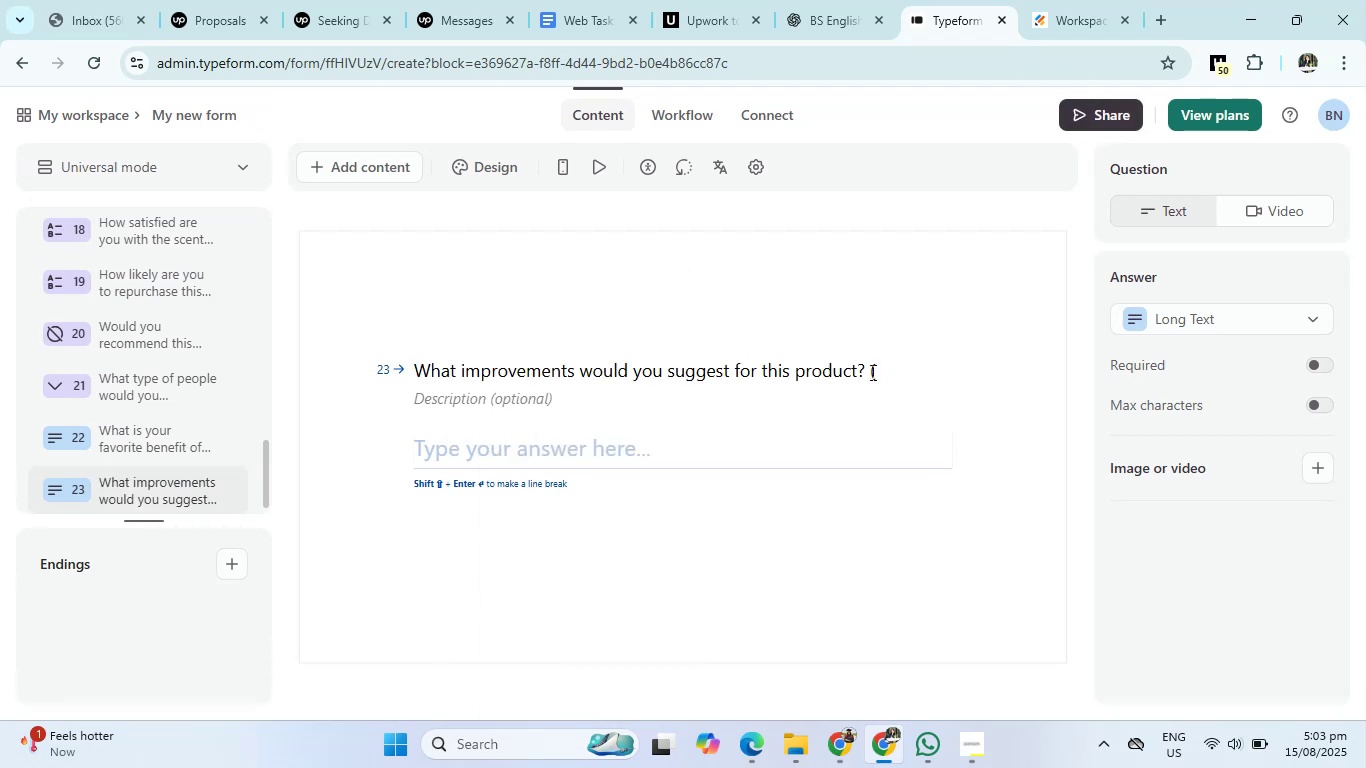 
left_click([872, 370])
 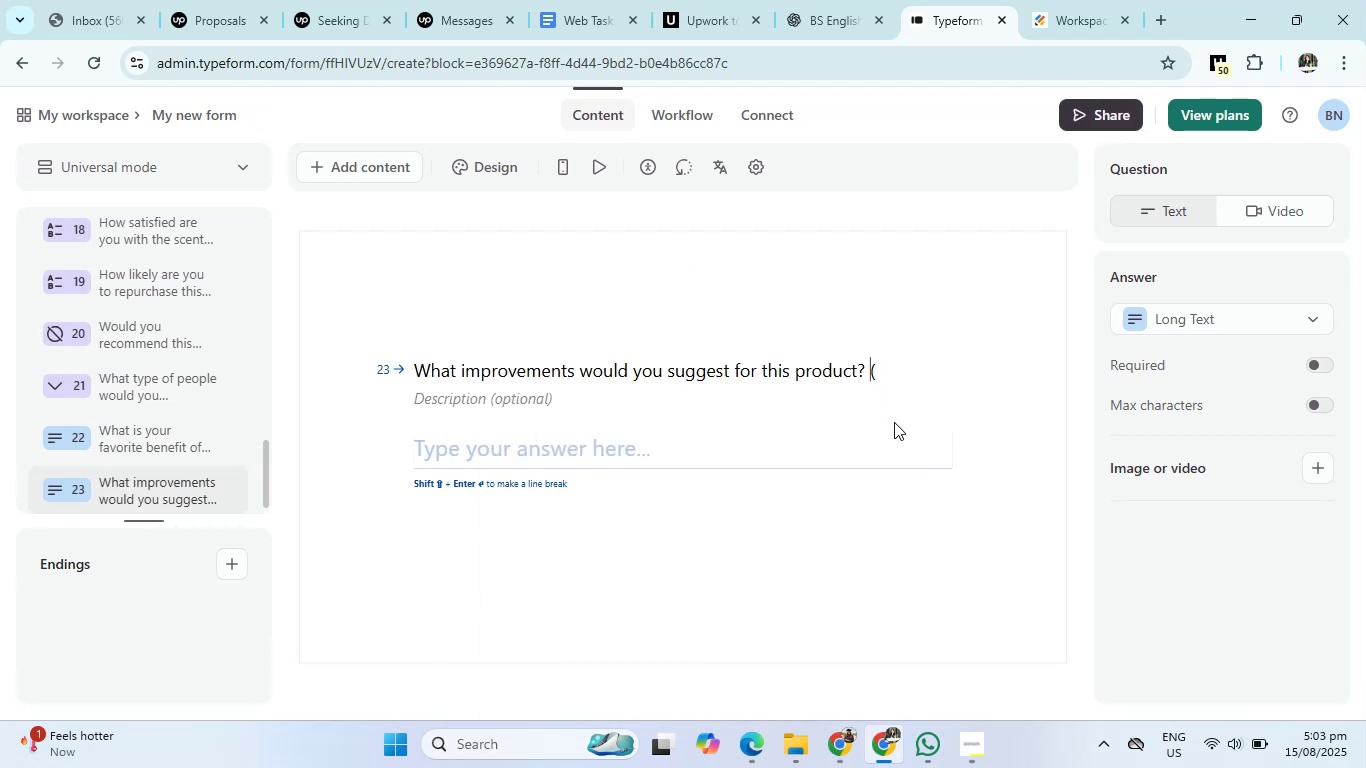 
key(ArrowRight)
 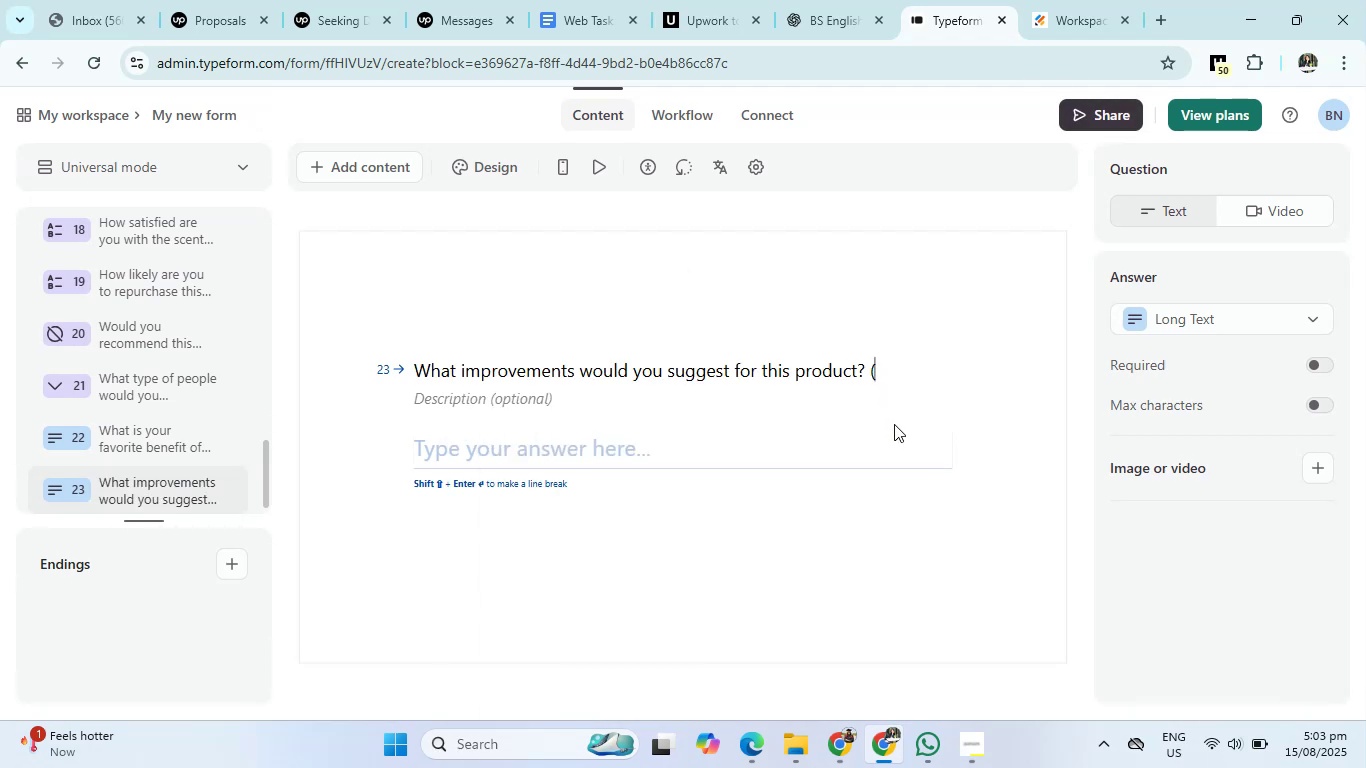 
key(Backspace)
 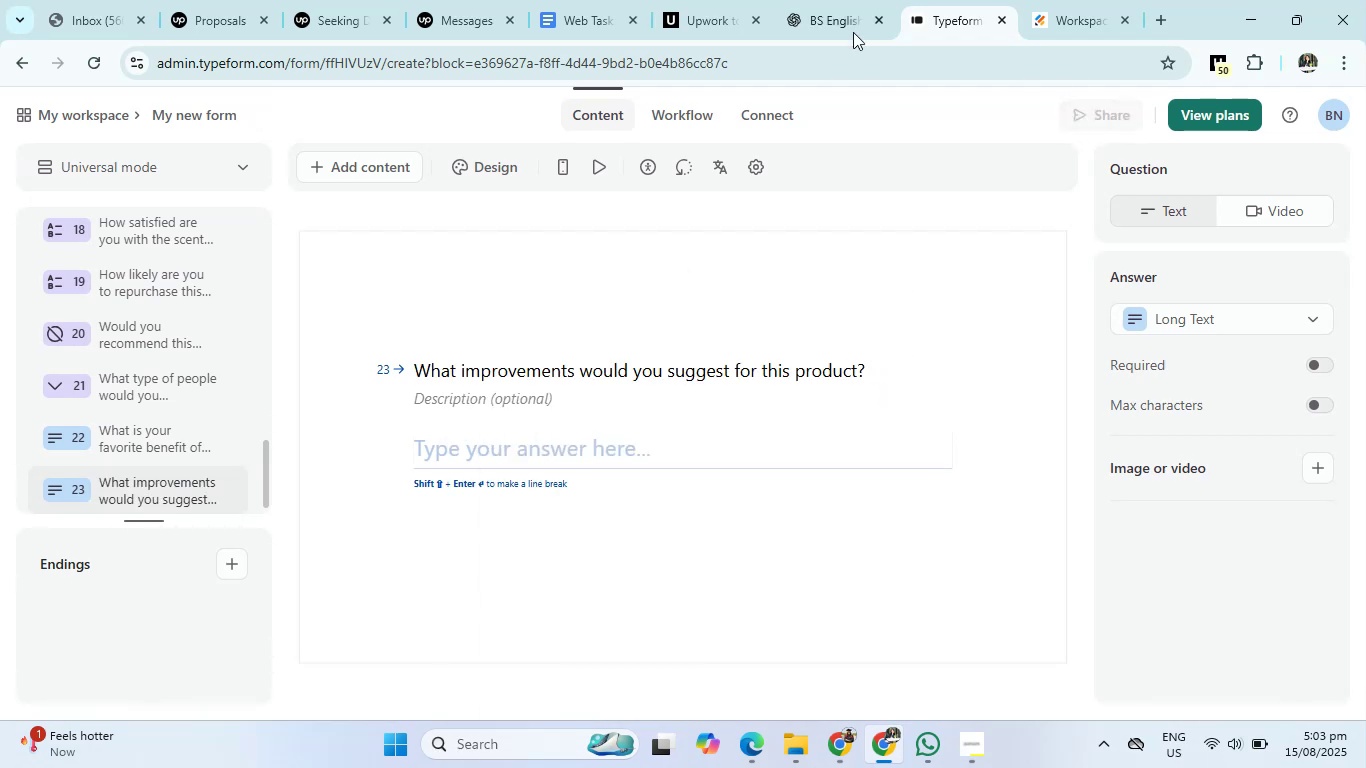 
left_click([840, 8])
 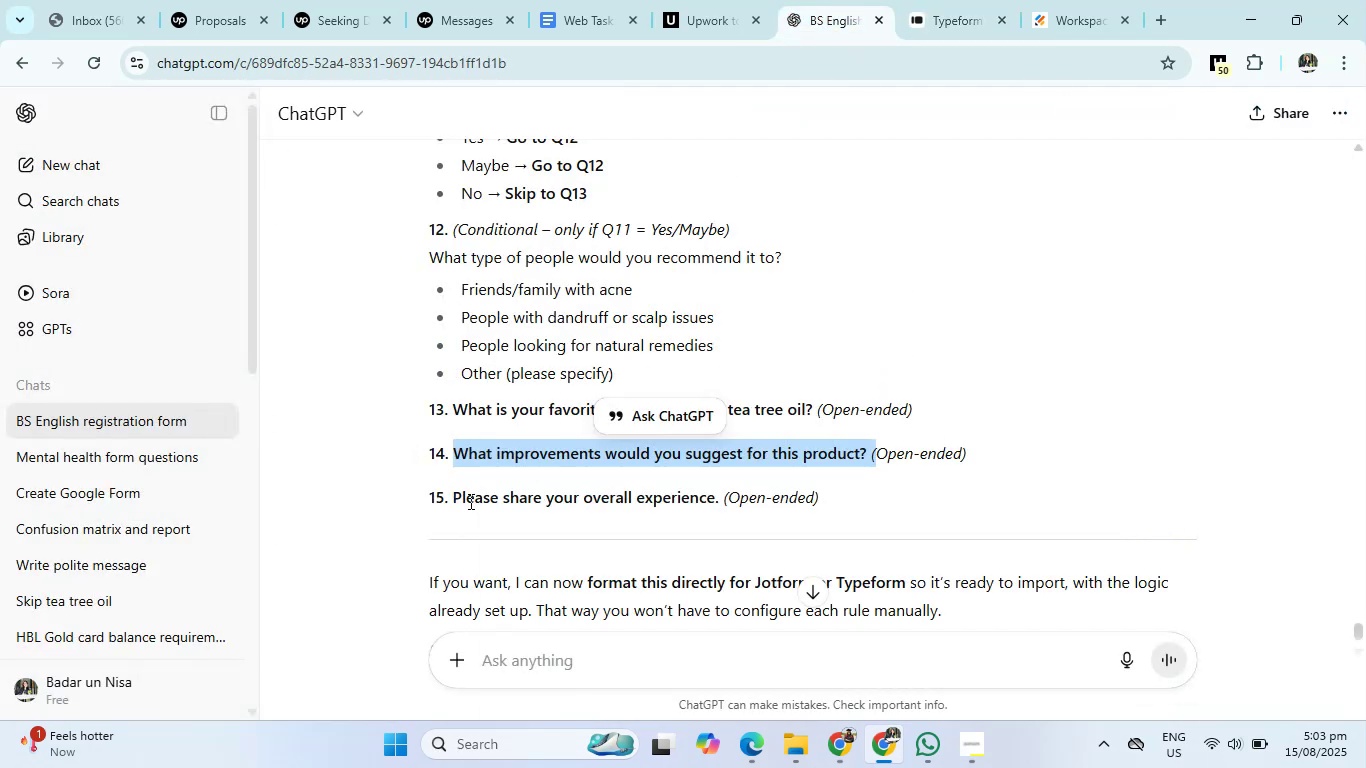 
left_click_drag(start_coordinate=[450, 501], to_coordinate=[719, 508])
 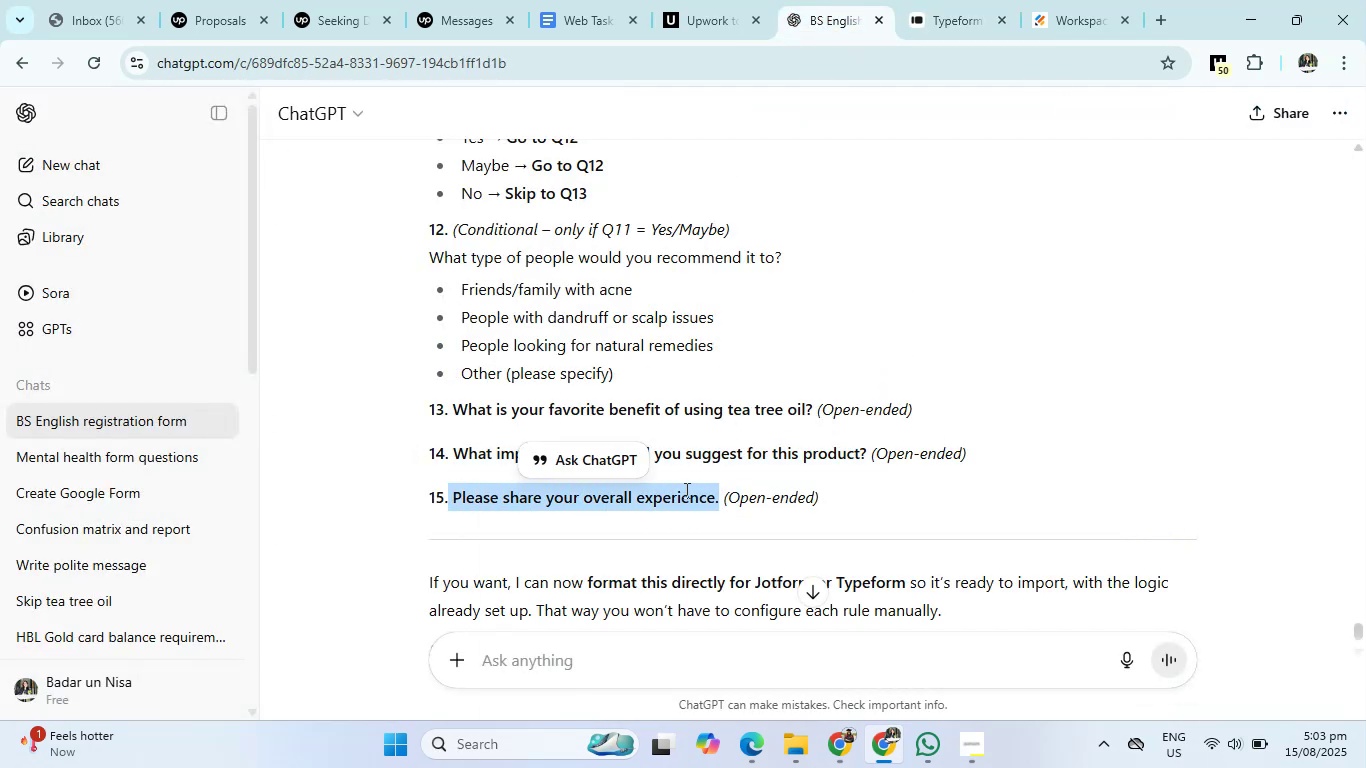 
right_click([685, 490])
 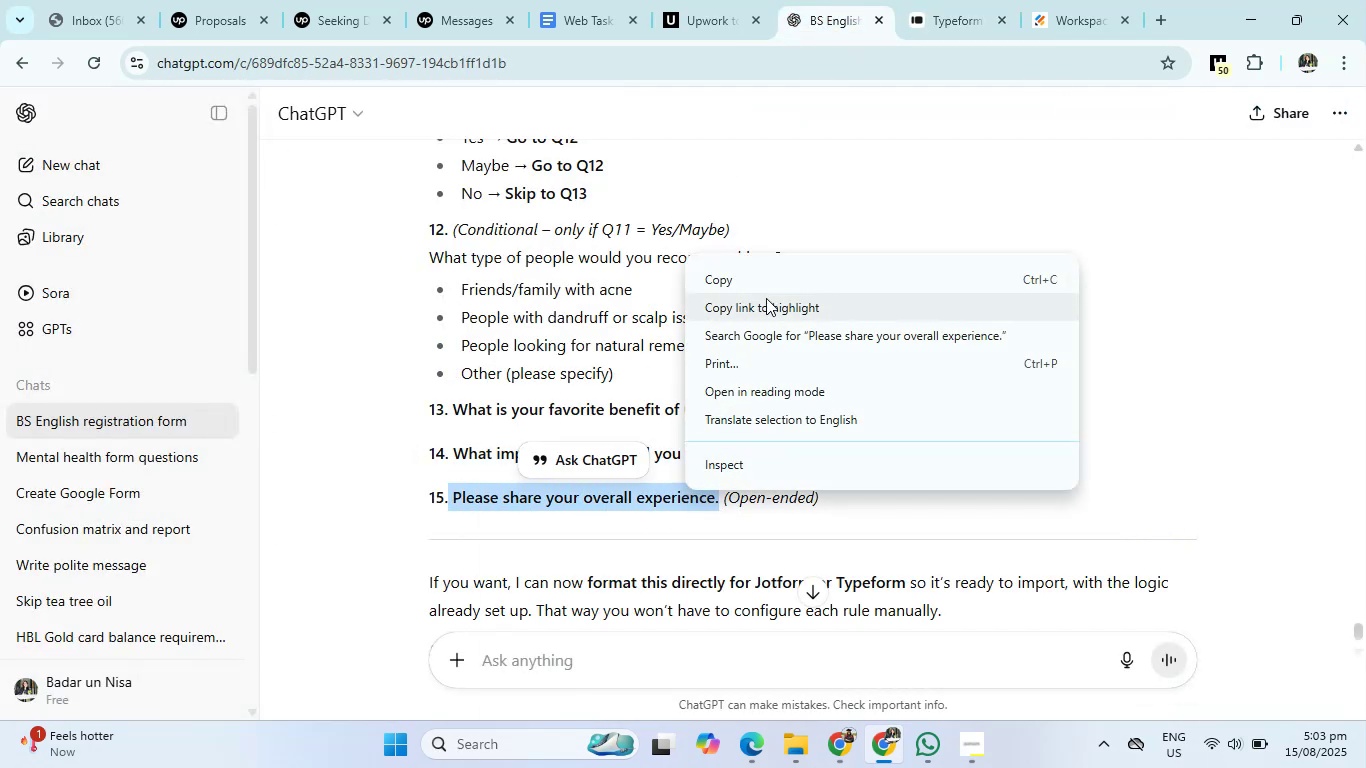 
left_click([766, 281])
 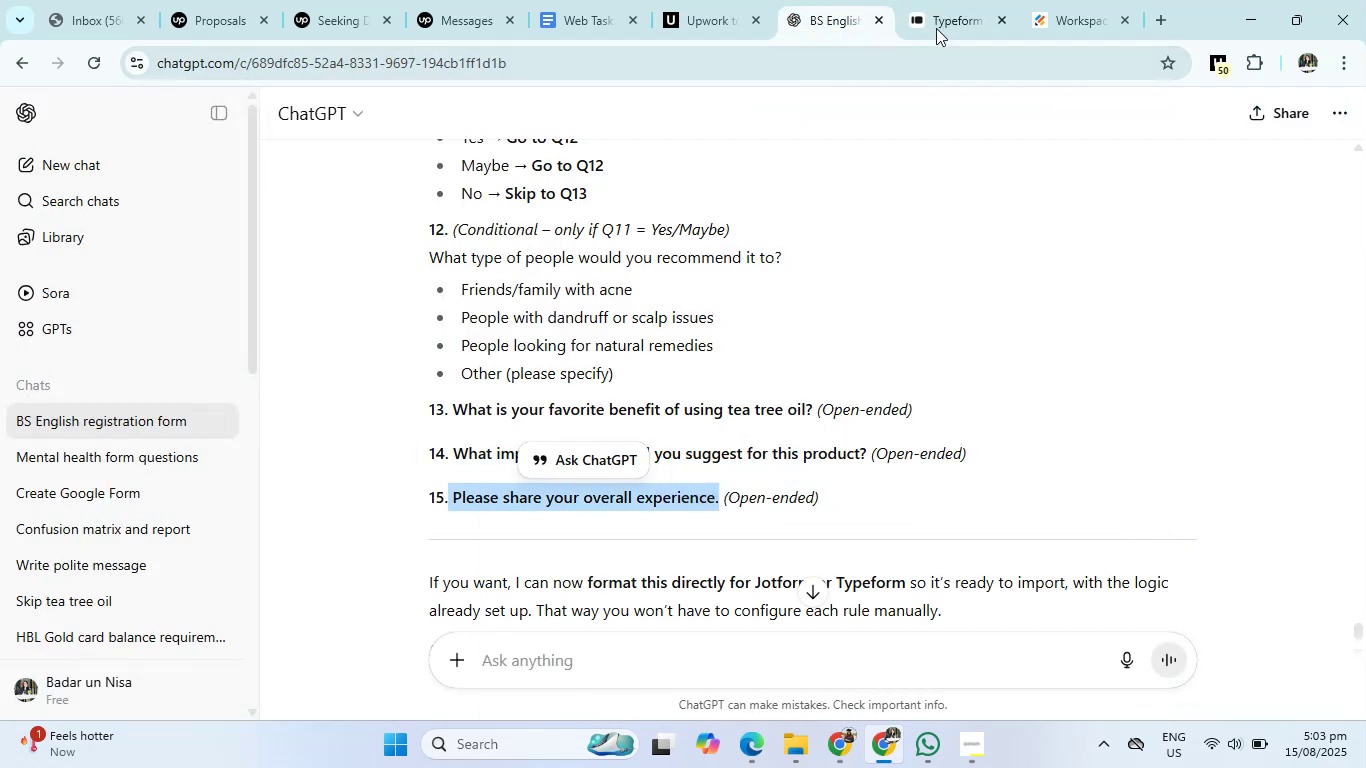 
left_click([939, 21])
 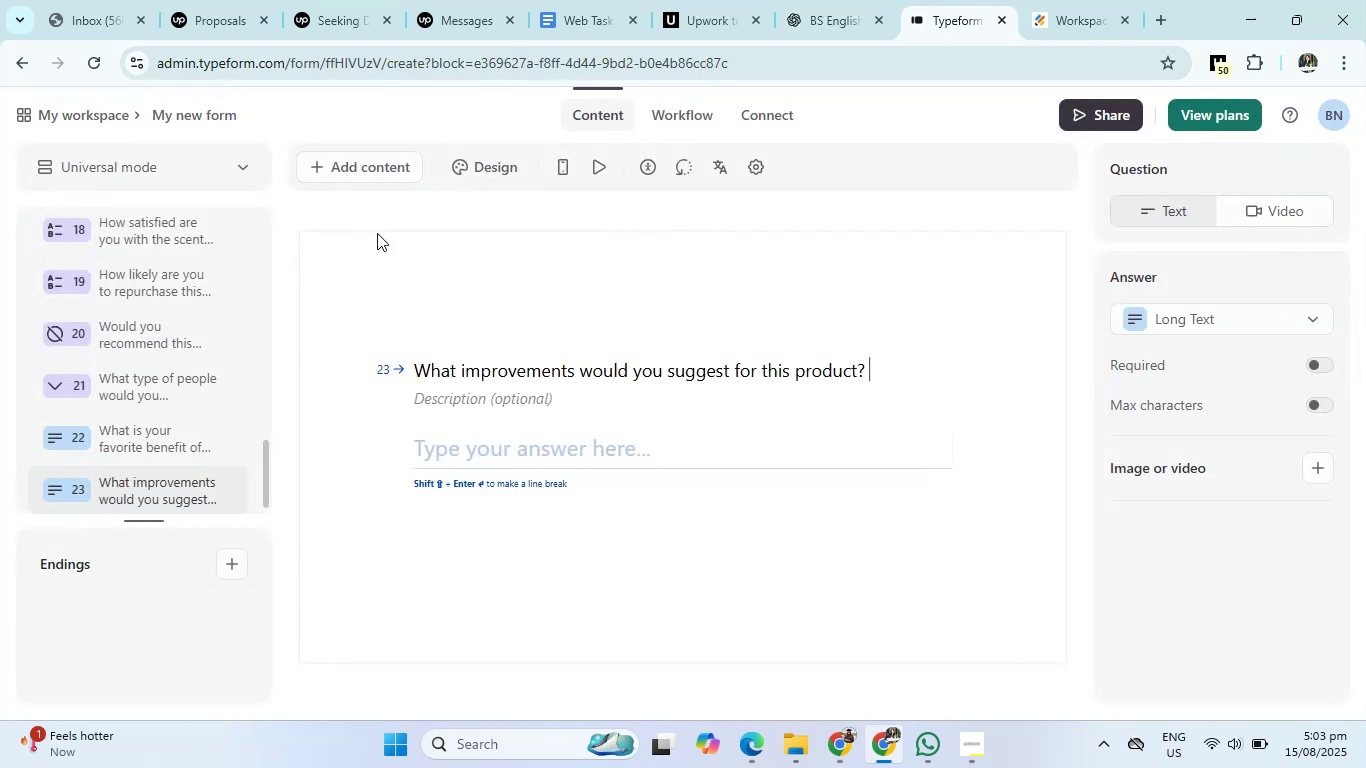 
left_click([367, 180])
 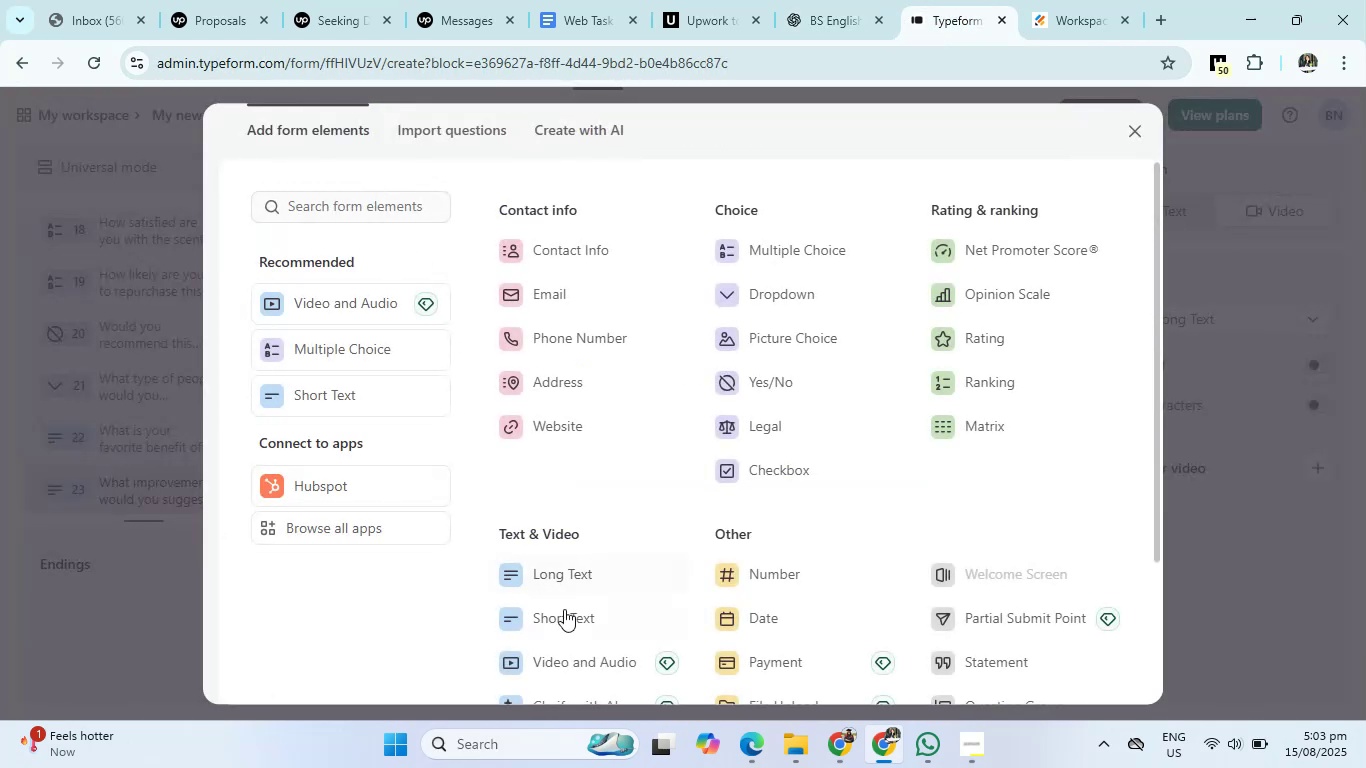 
left_click([574, 579])
 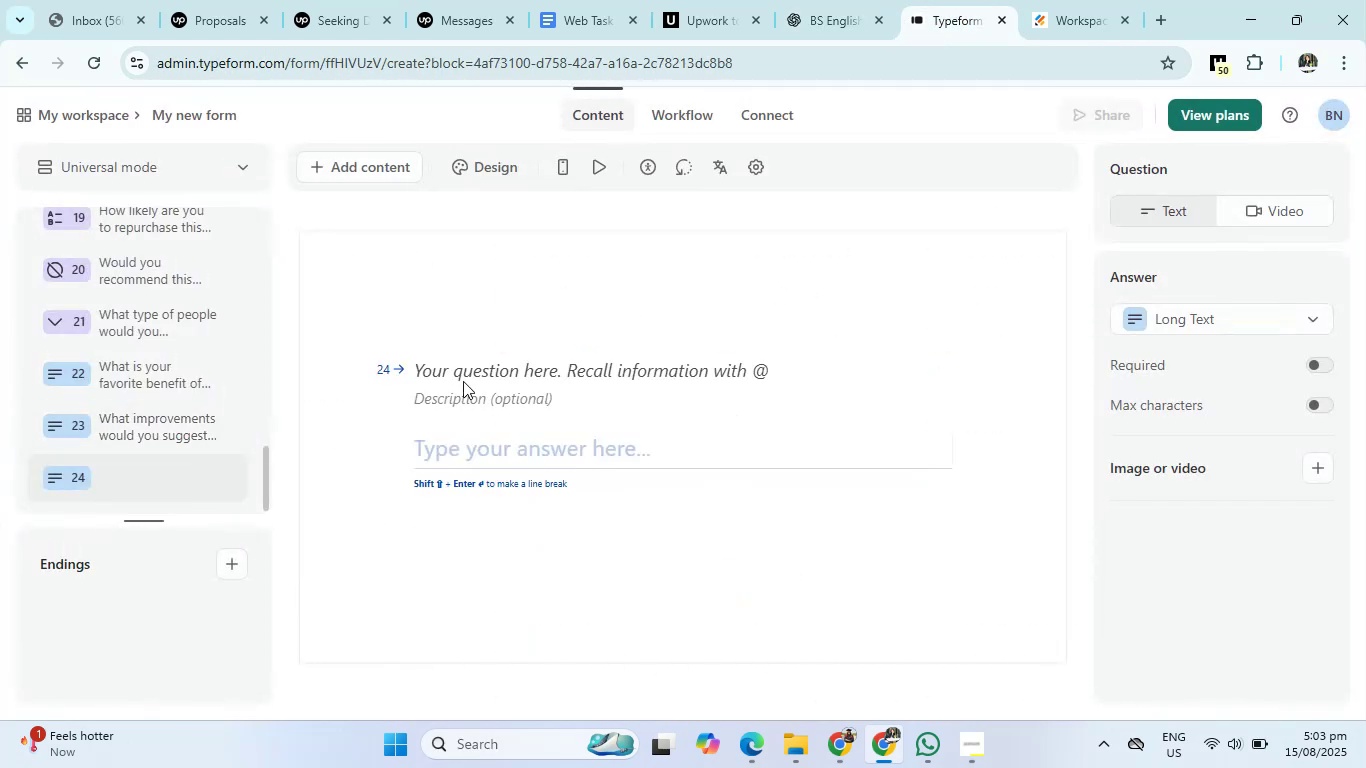 
left_click([450, 365])
 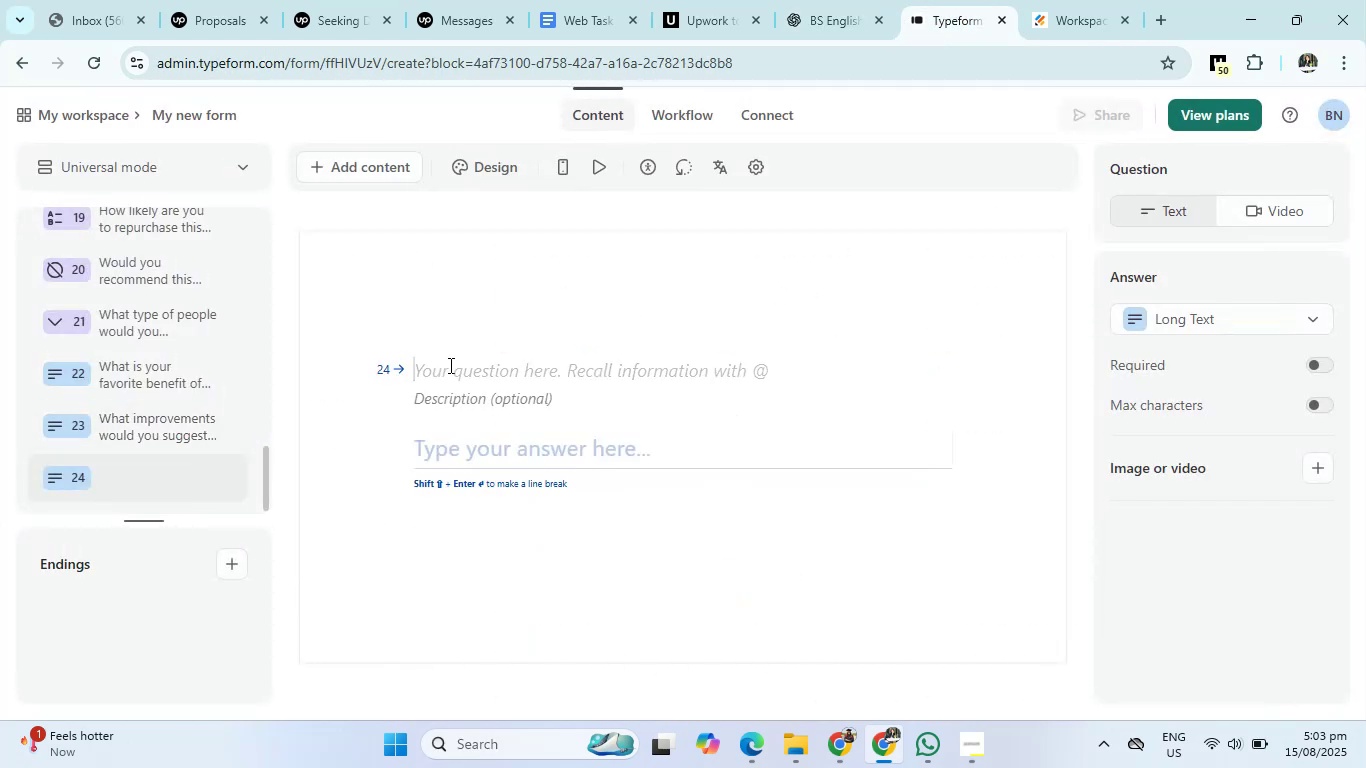 
right_click([449, 365])
 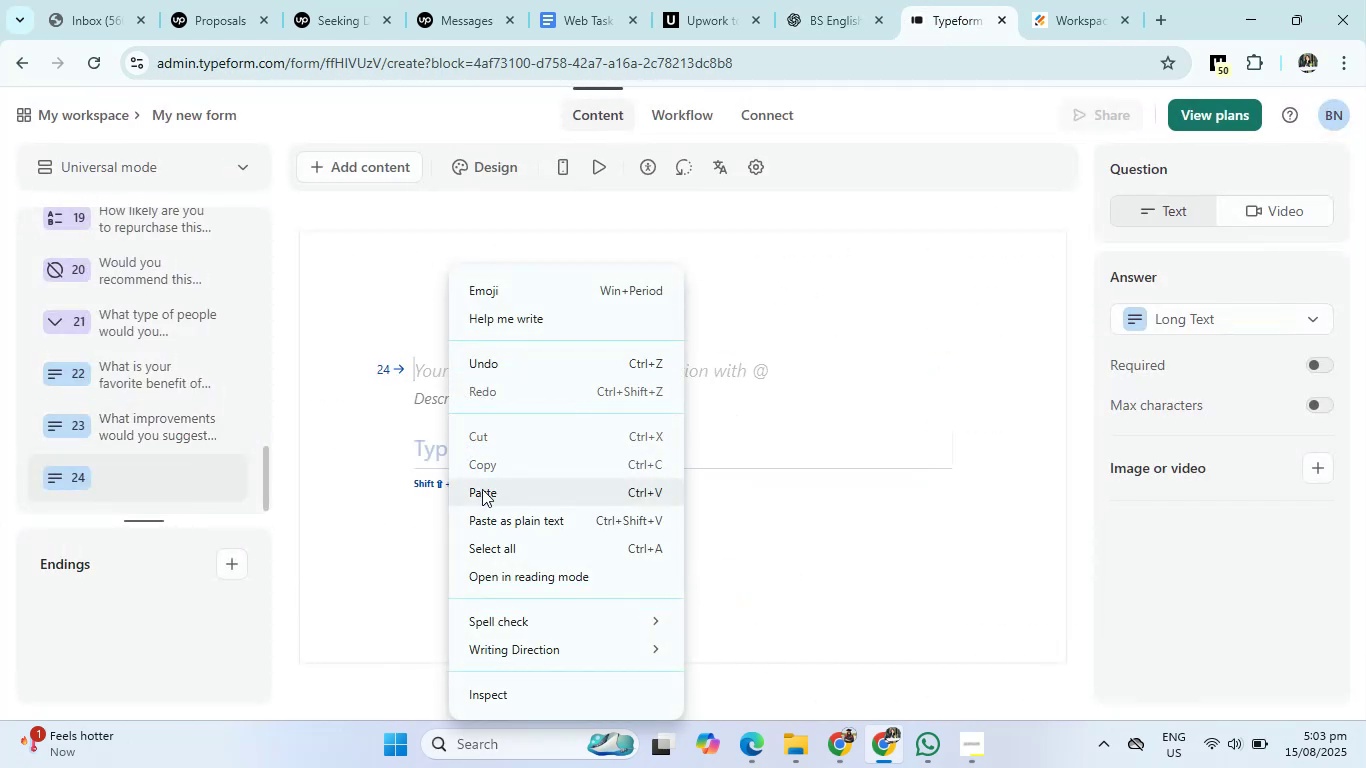 
left_click([482, 498])
 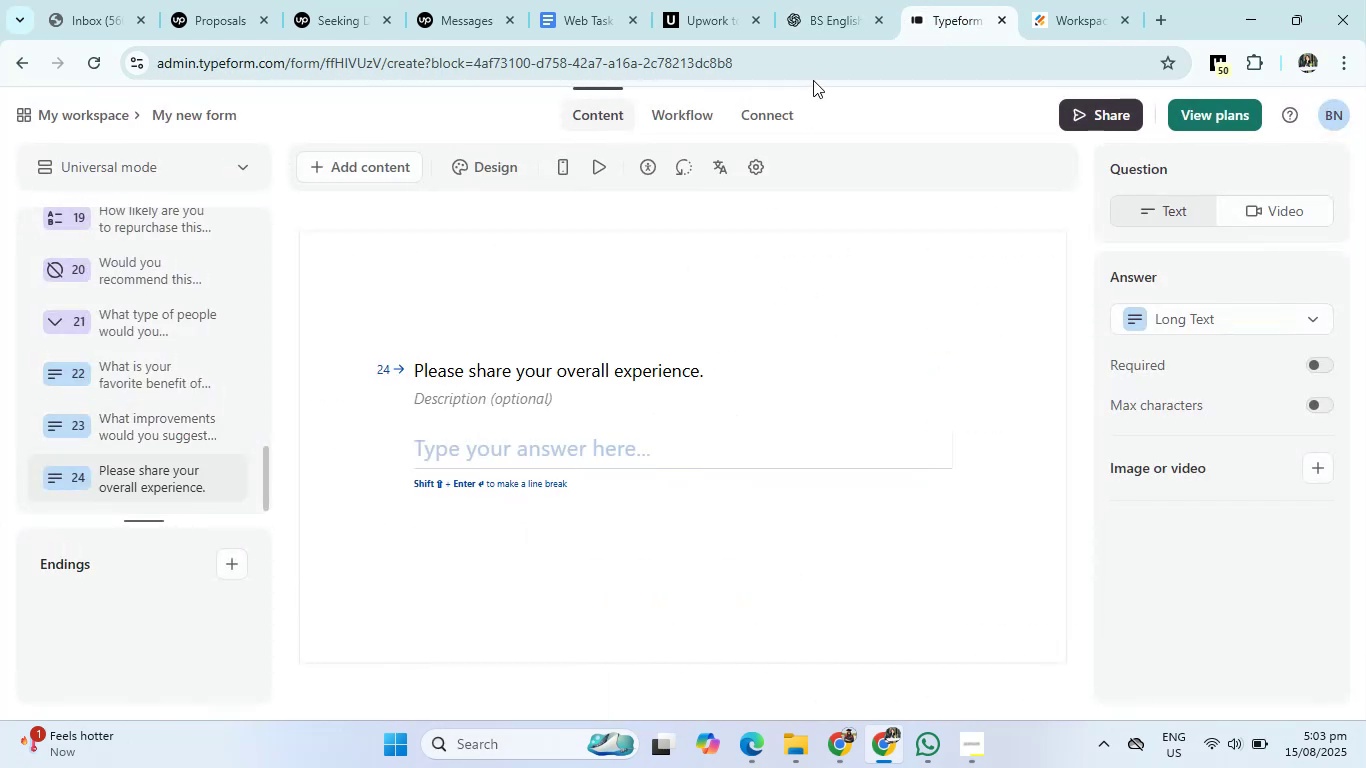 
left_click([823, 26])
 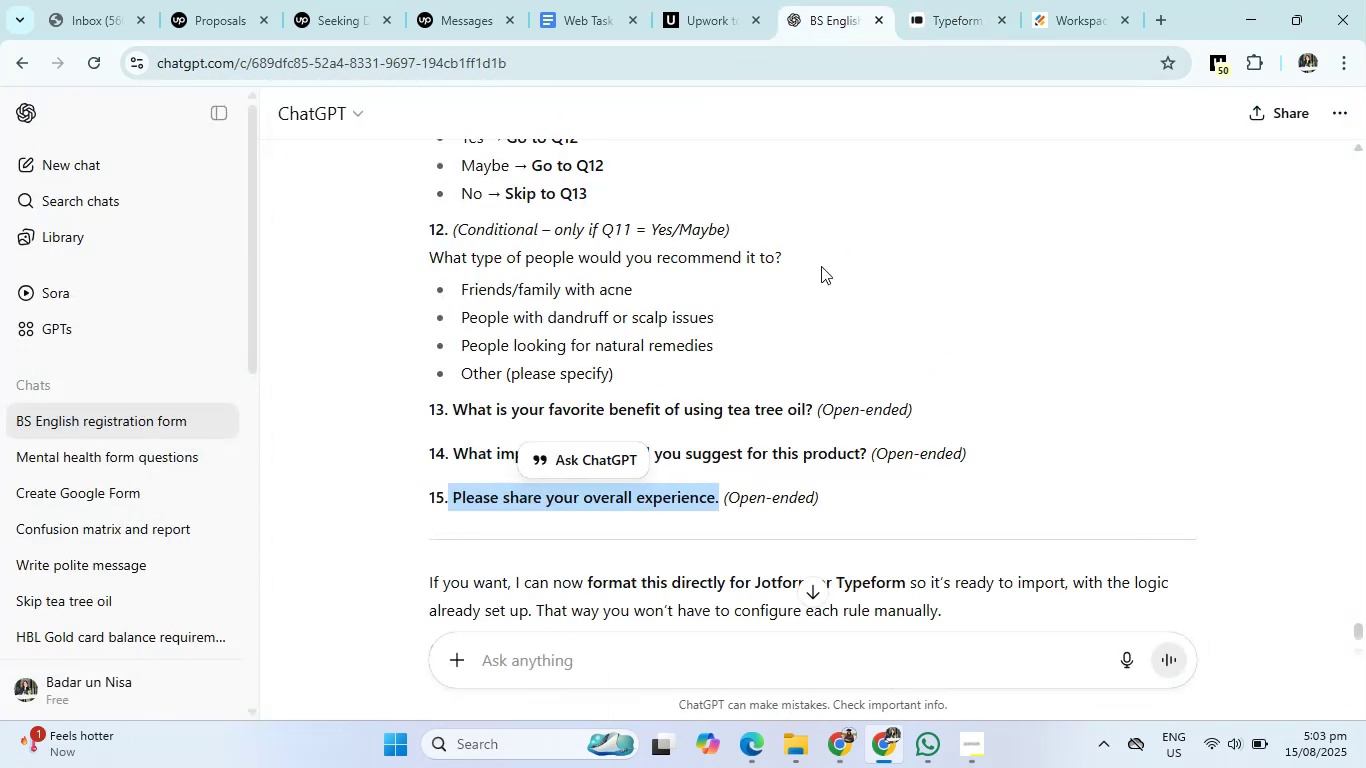 
scroll: coordinate [875, 388], scroll_direction: down, amount: 9.0
 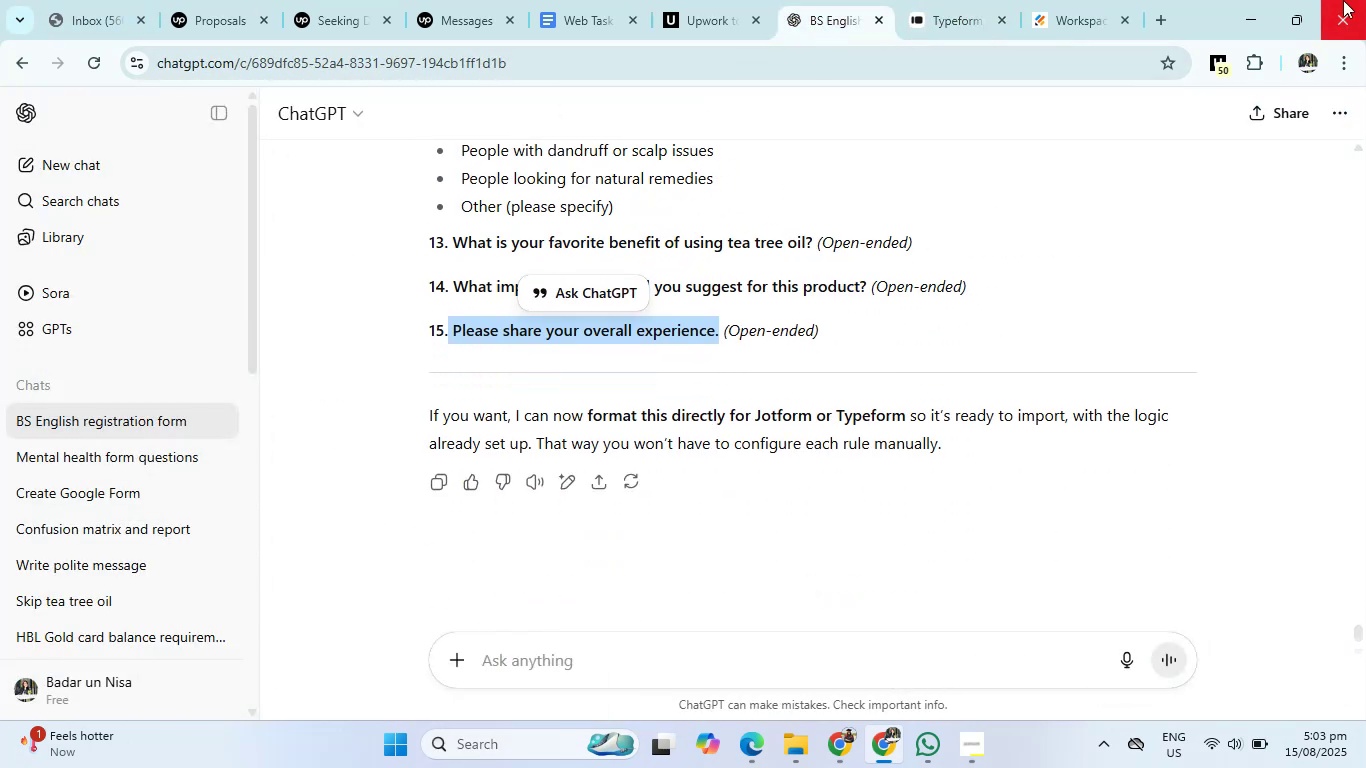 
left_click([978, 0])
 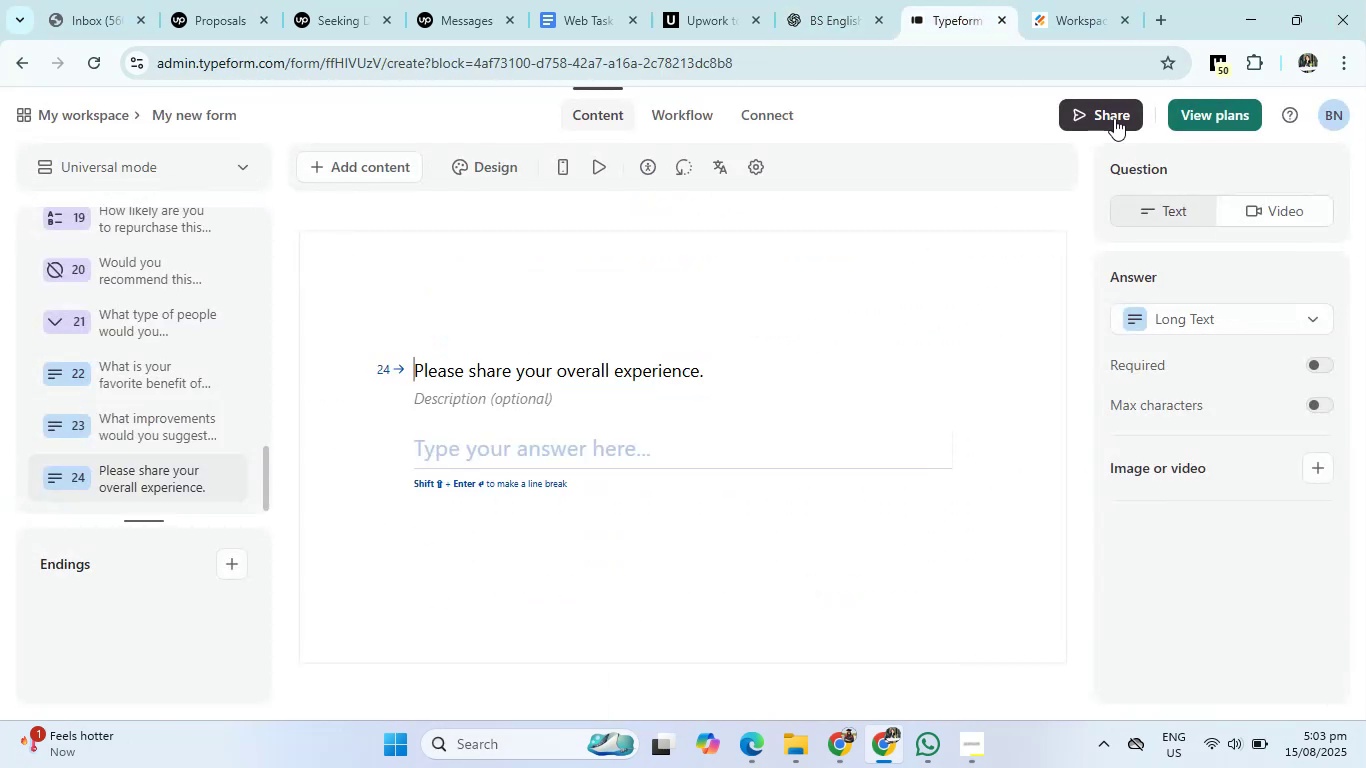 
left_click([1114, 113])
 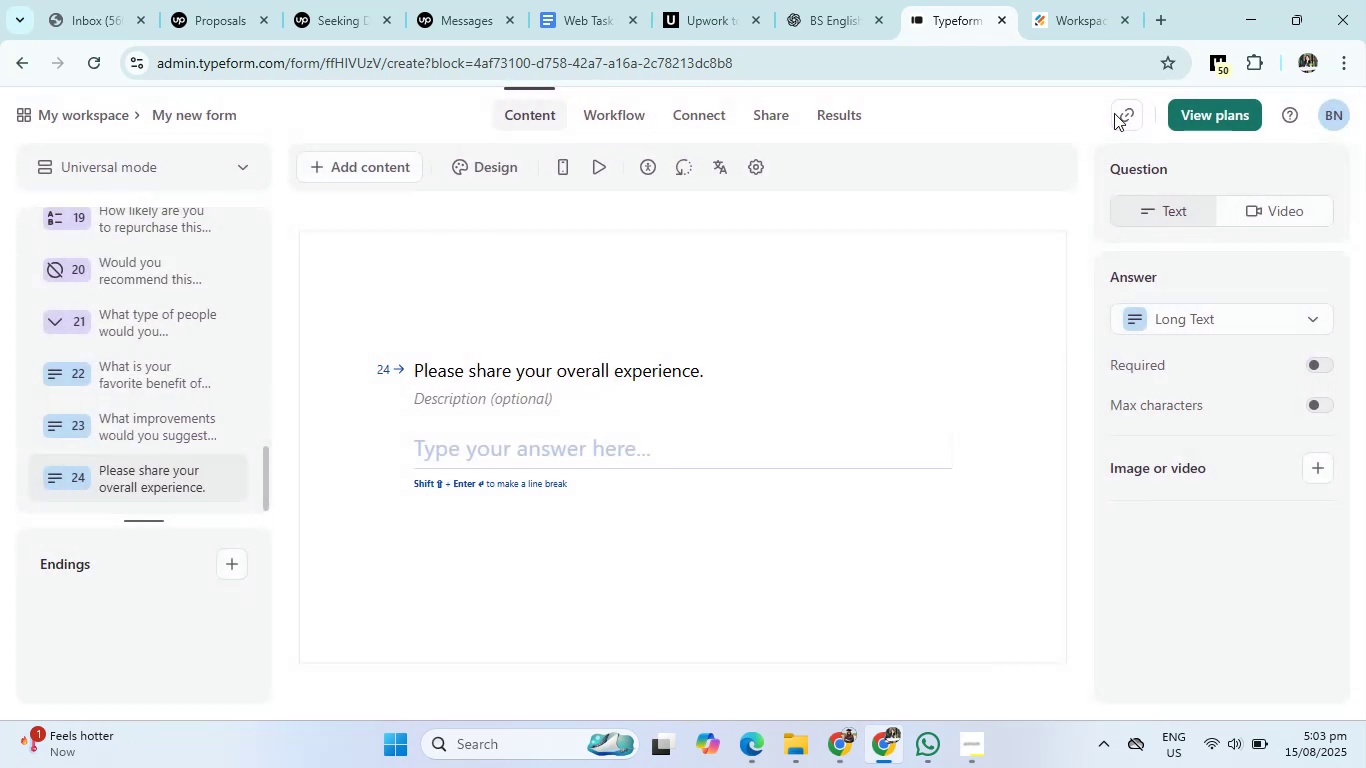 
wait(10.71)
 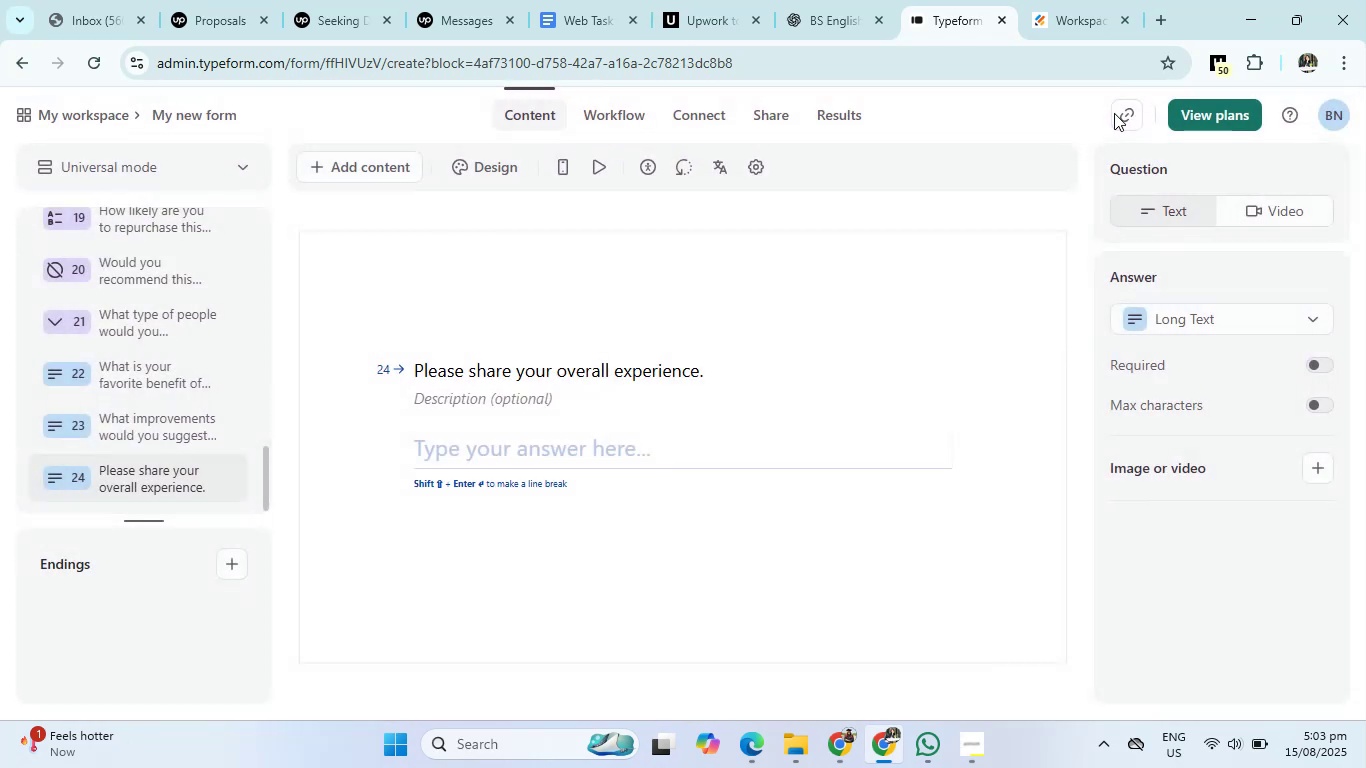 
left_click([803, 6])
 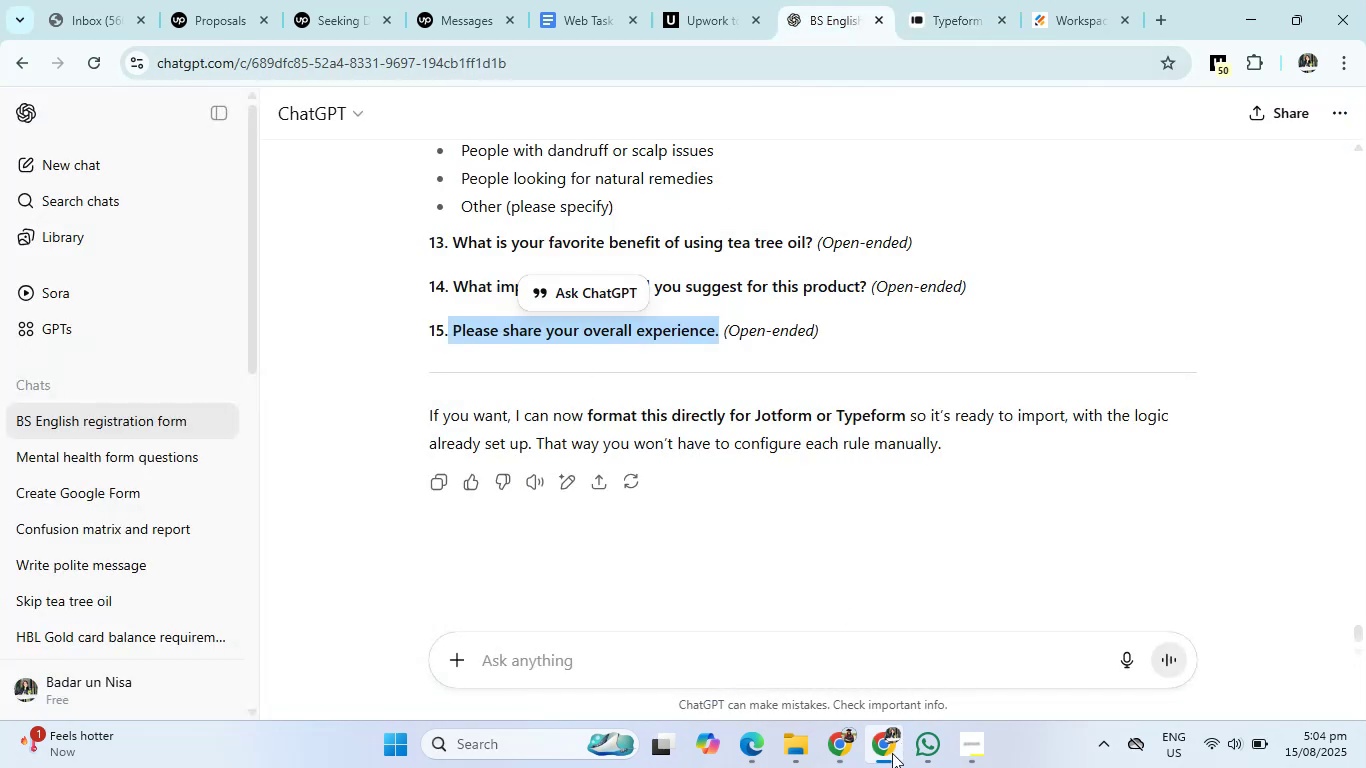 
left_click([852, 764])
 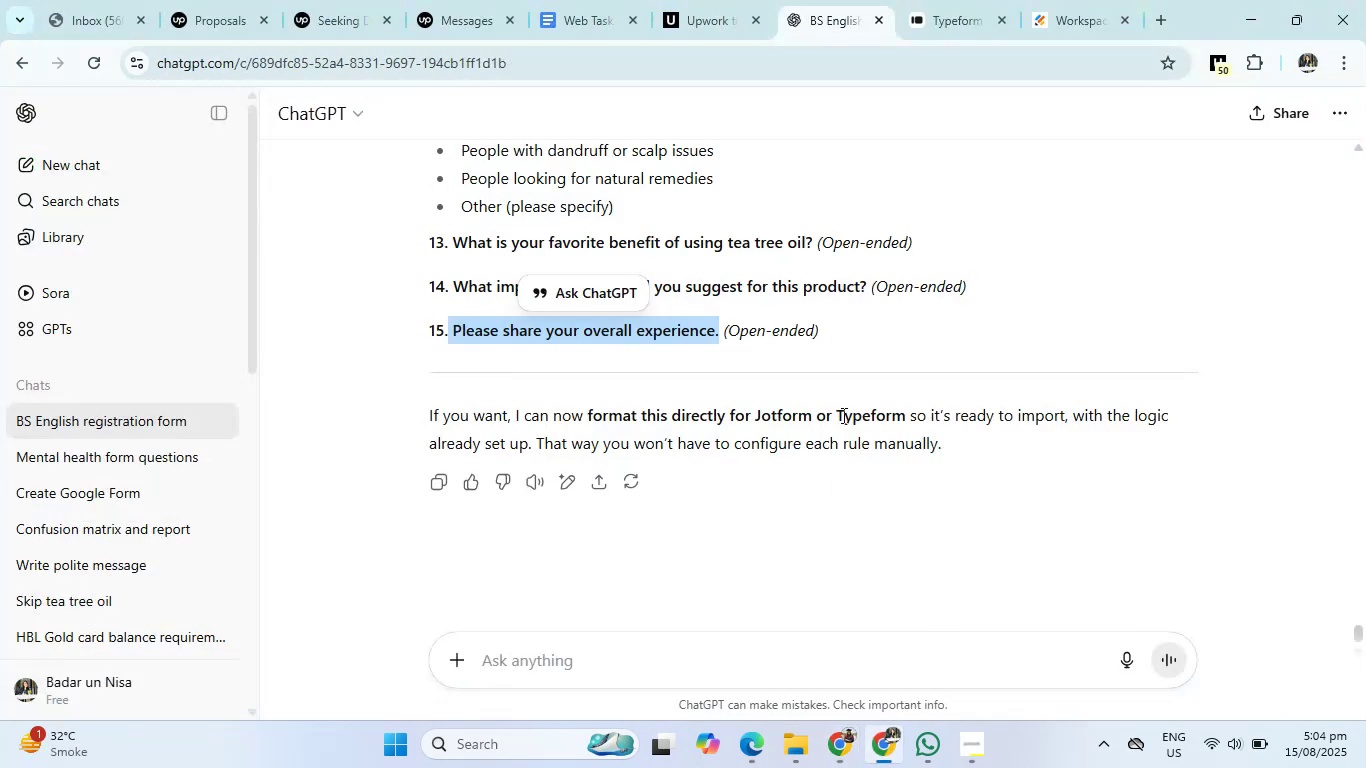 
left_click([939, 22])
 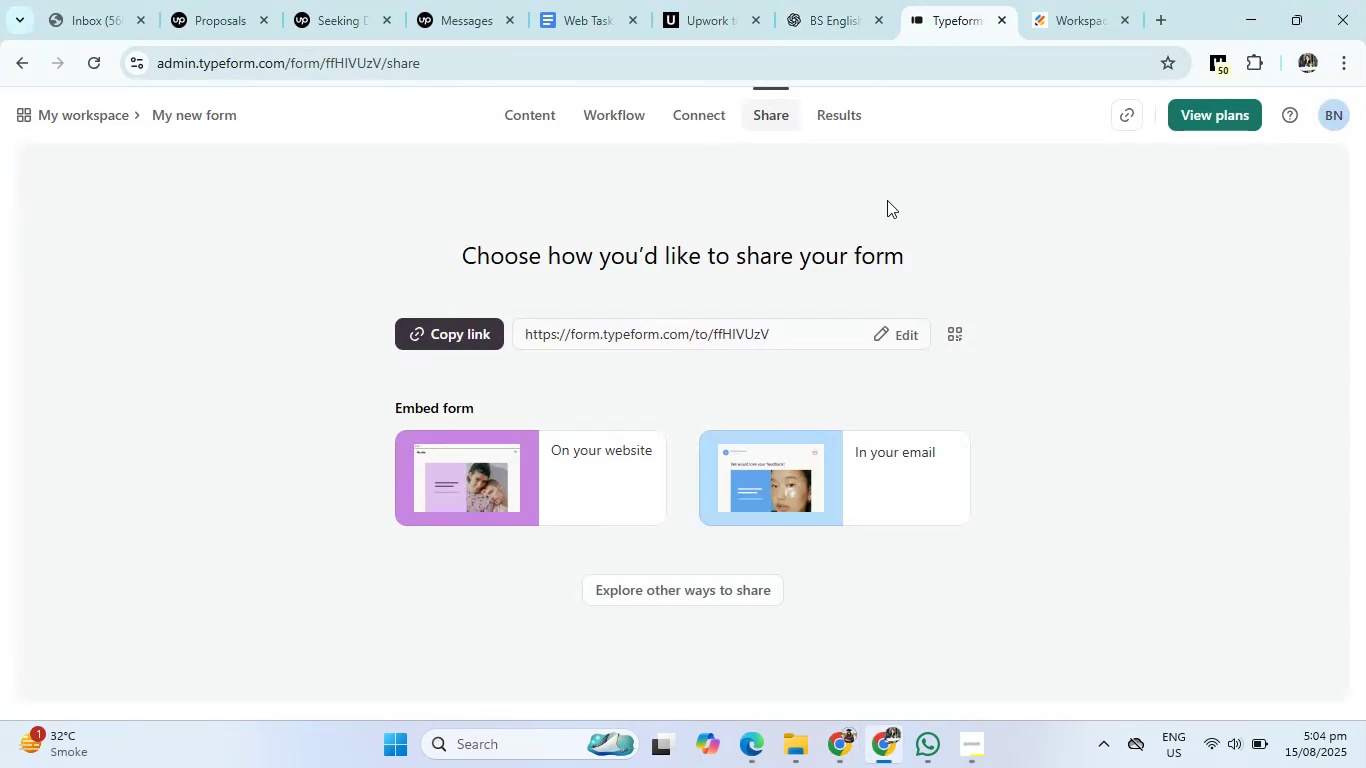 
scroll: coordinate [878, 289], scroll_direction: down, amount: 5.0
 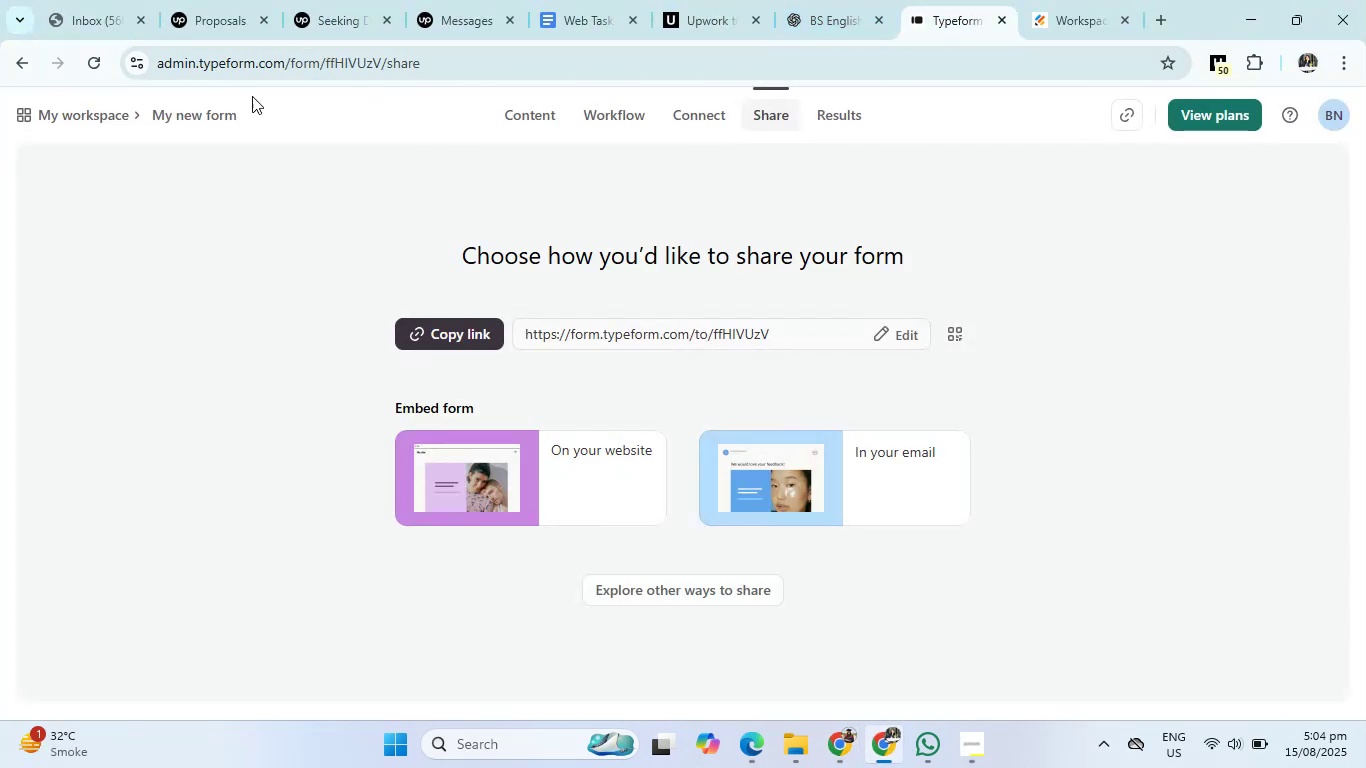 
left_click([102, 126])
 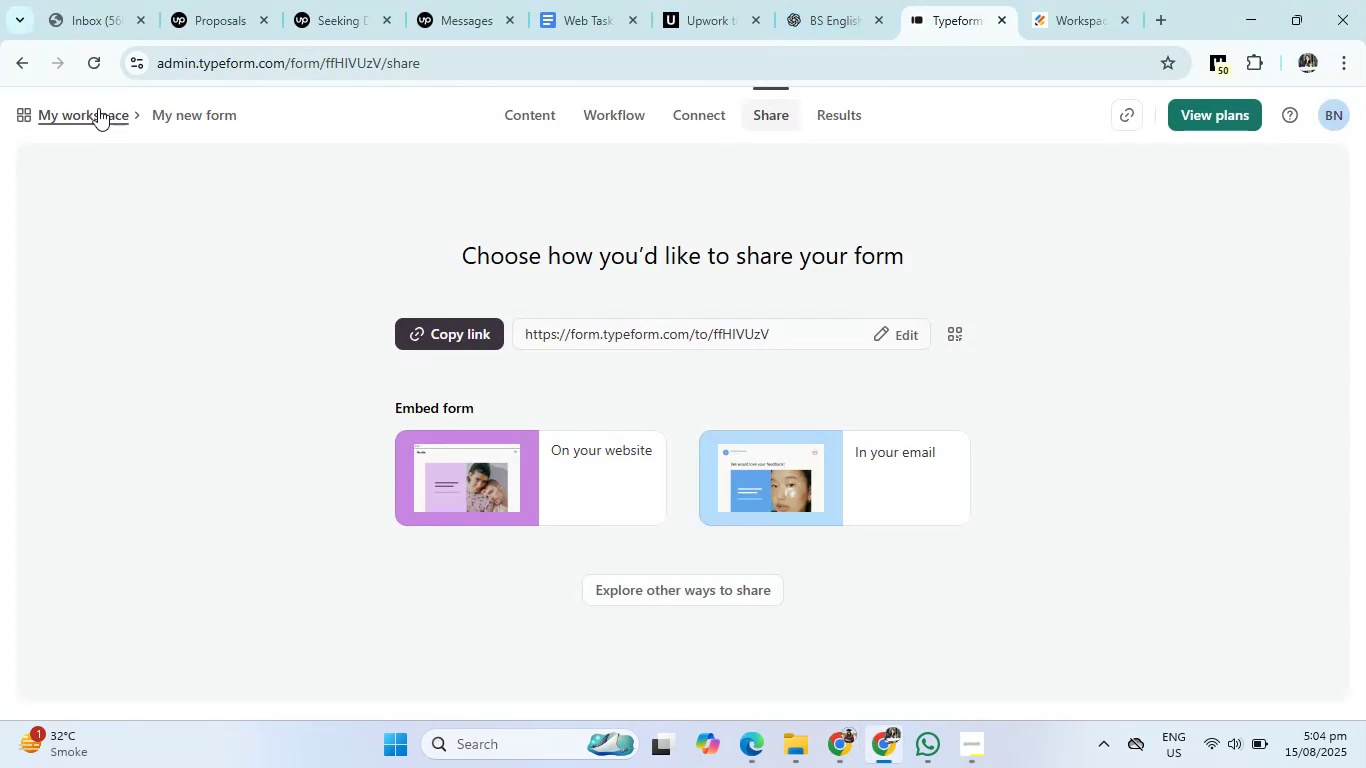 
left_click([84, 104])
 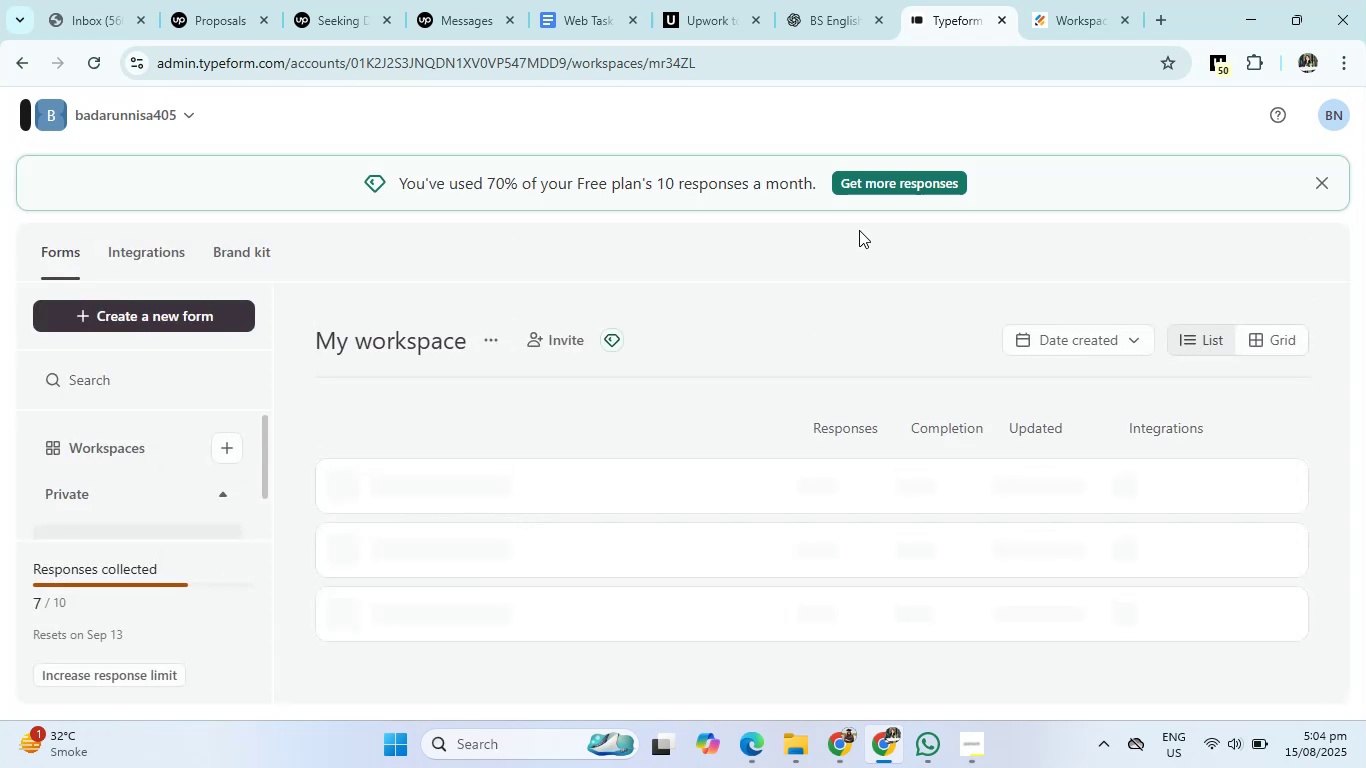 
left_click([174, 322])
 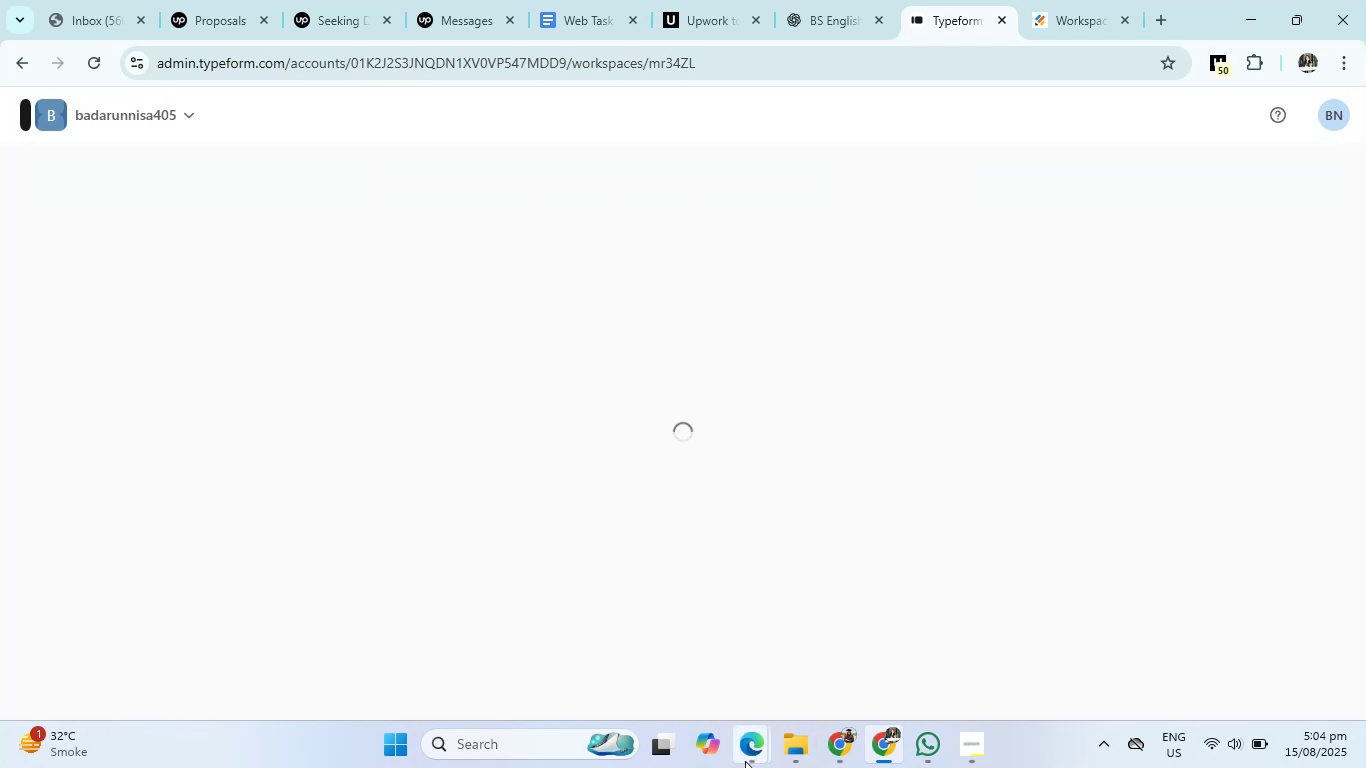 
double_click([671, 640])
 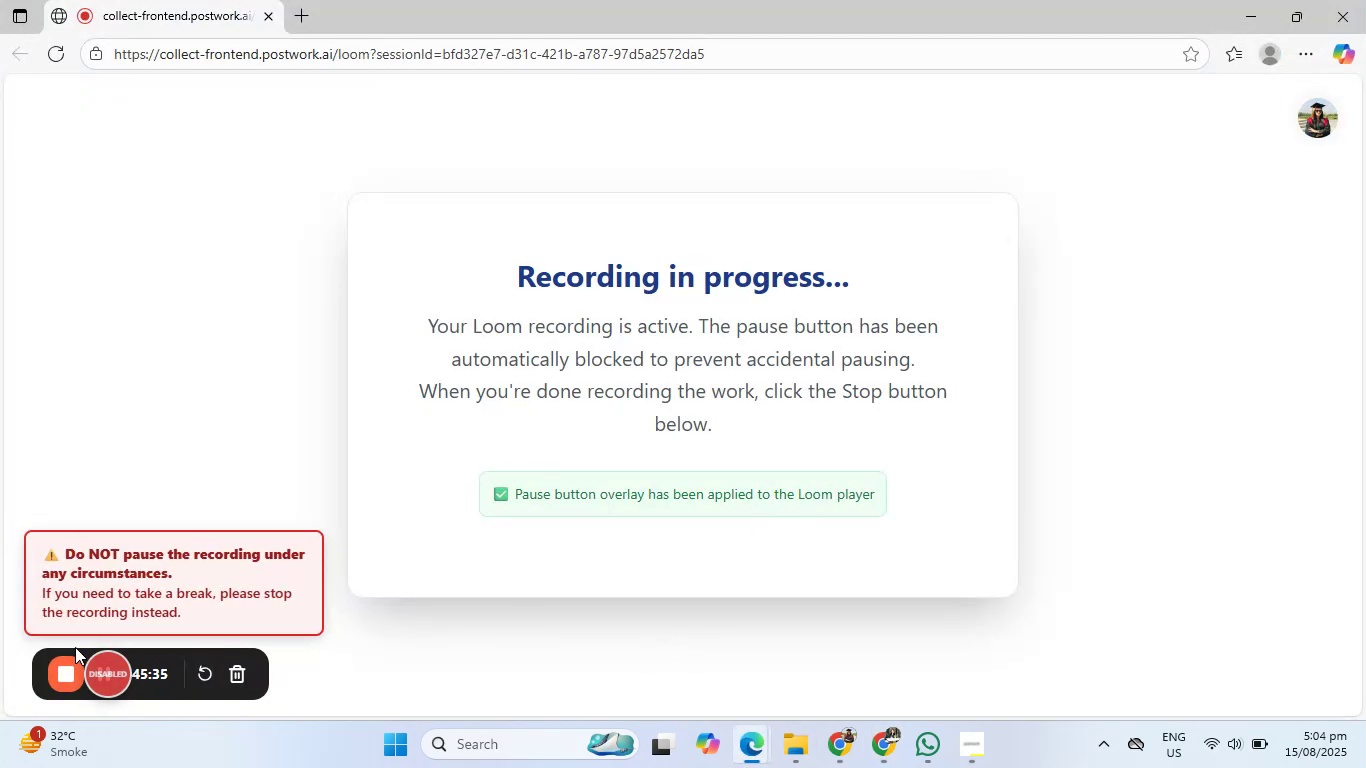 
left_click([1250, 10])
 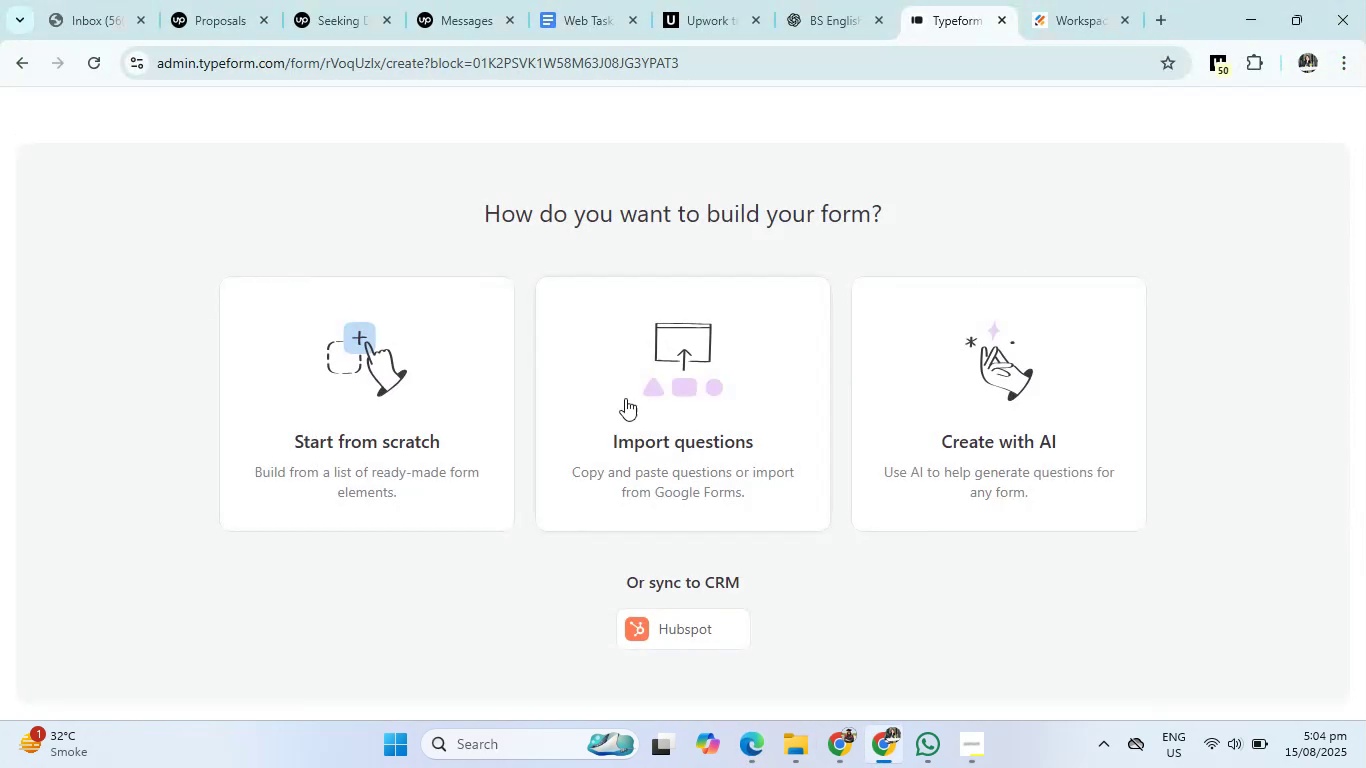 
left_click([409, 357])
 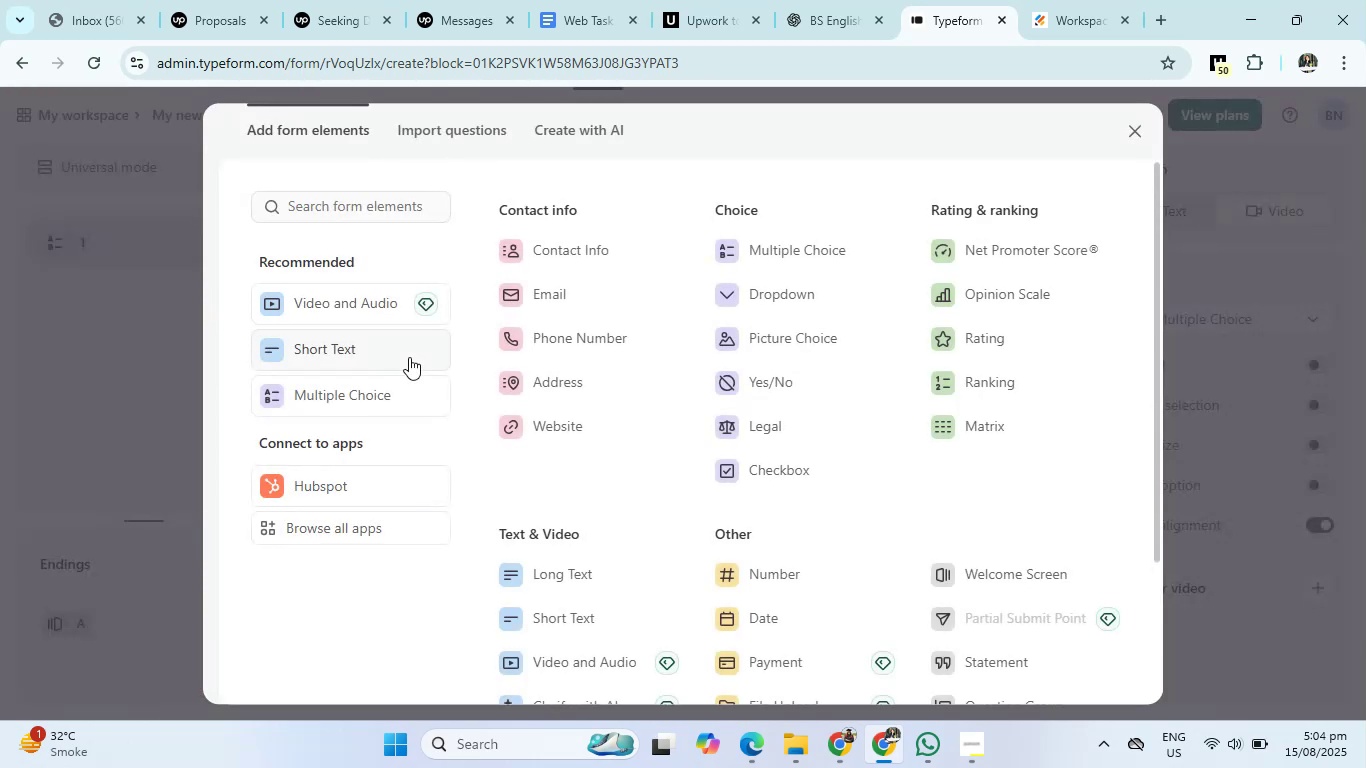 
wait(9.58)
 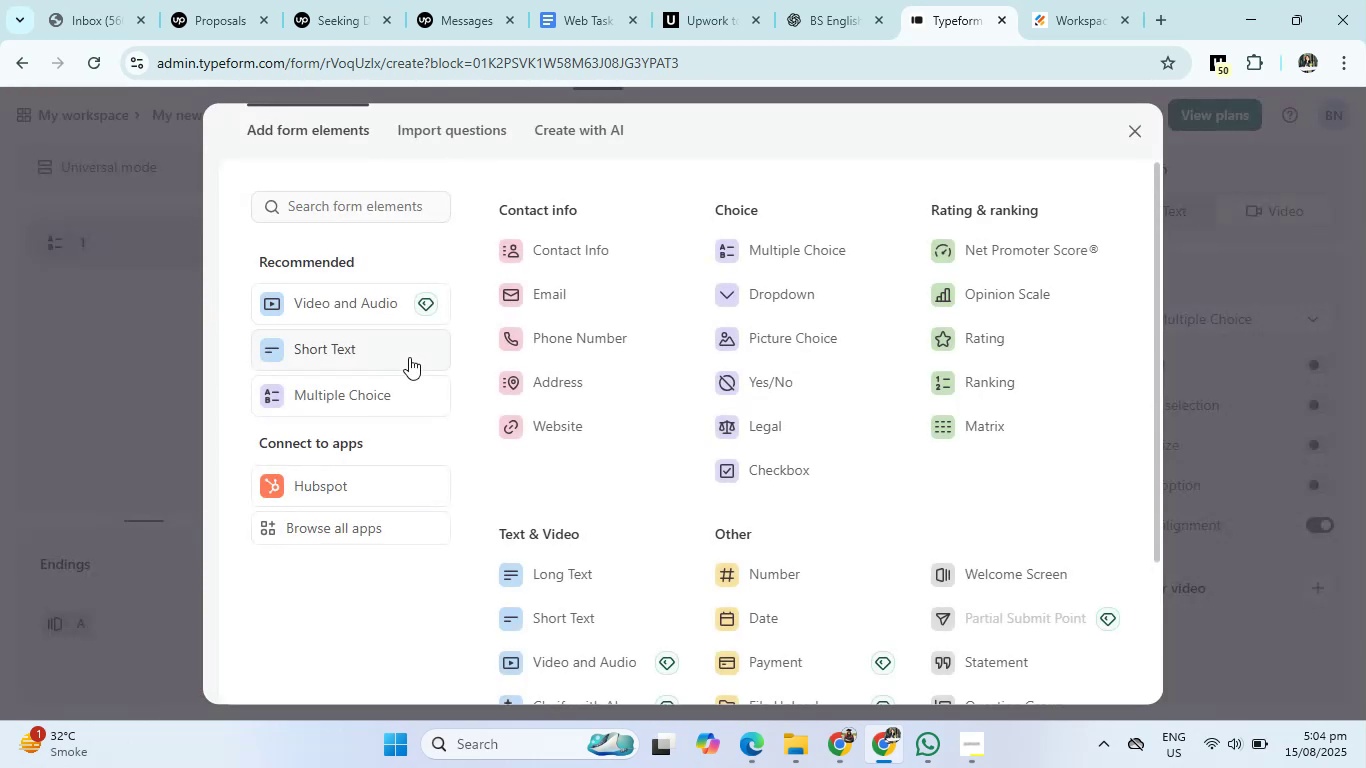 
left_click([836, 0])
 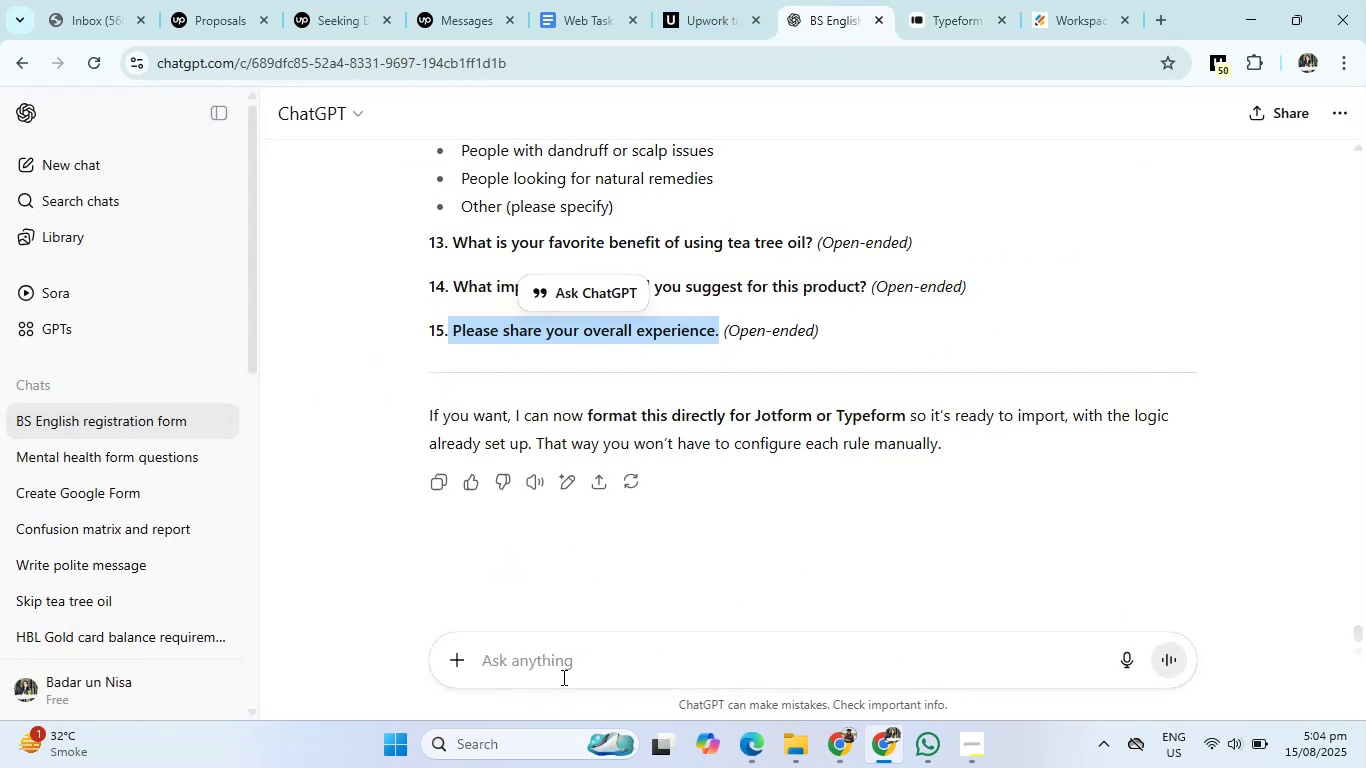 
left_click([562, 676])
 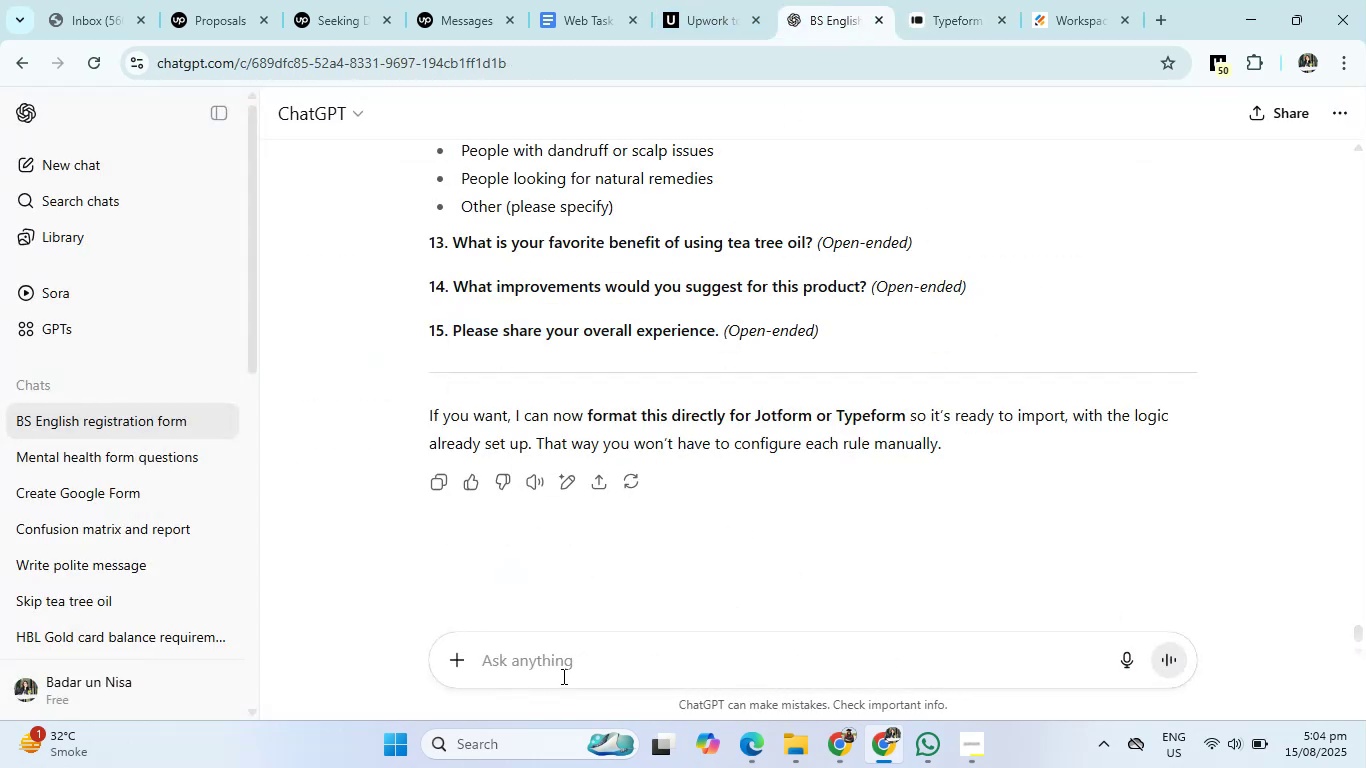 
type(Admission form for primary class)
 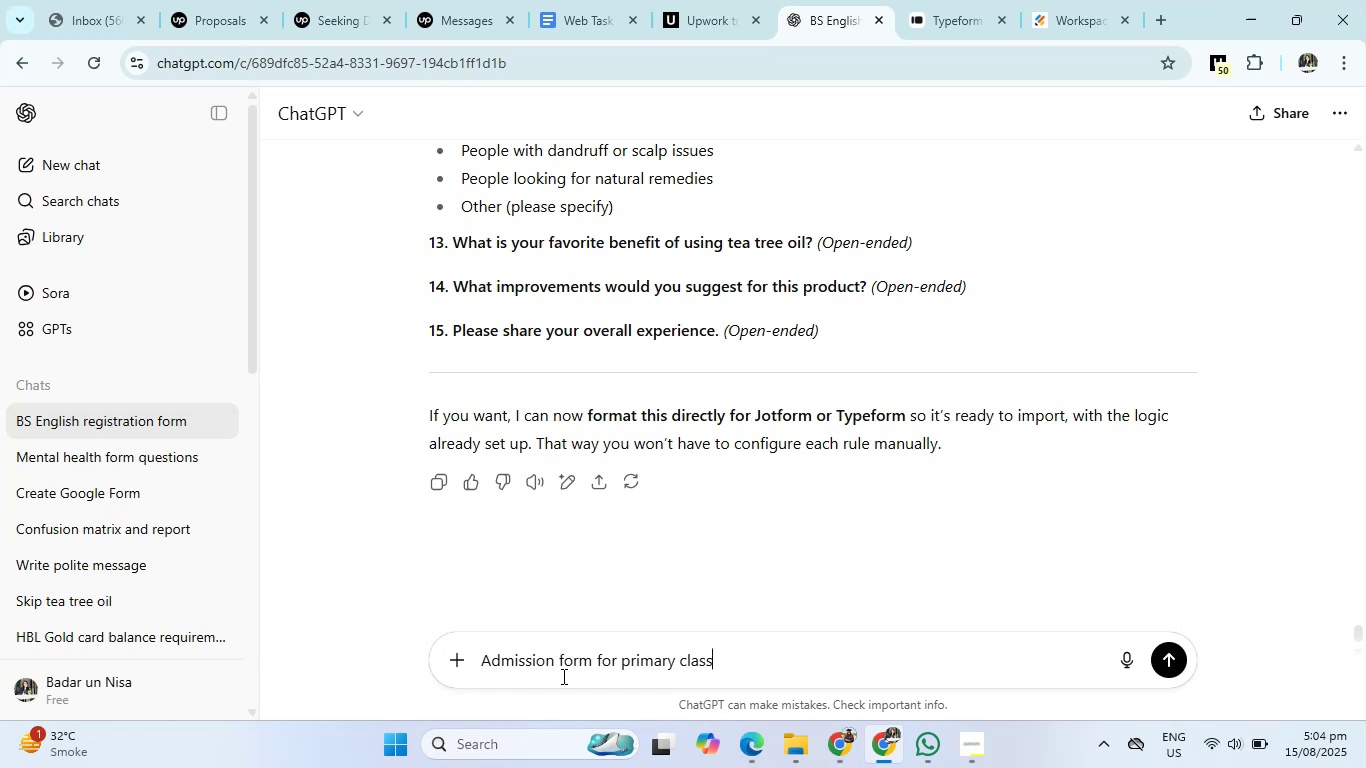 
key(Enter)
 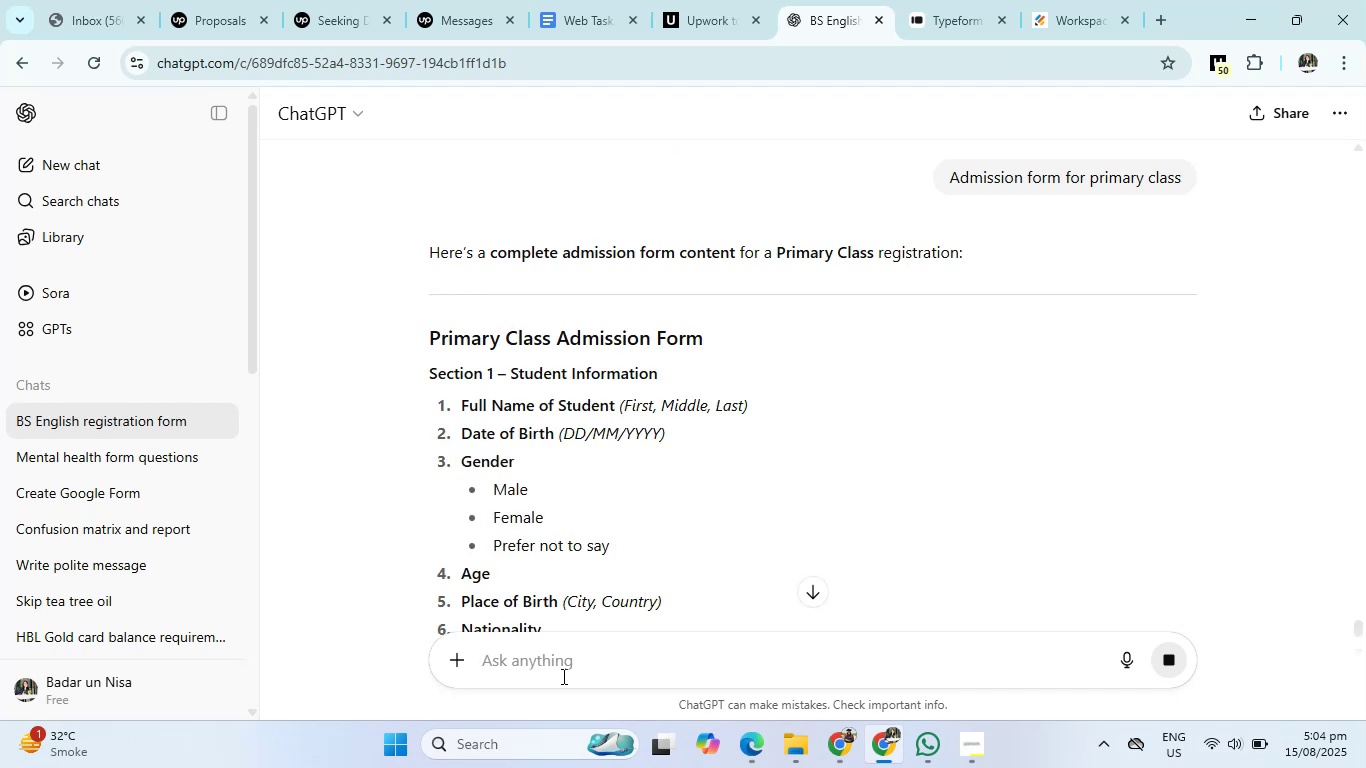 
wait(7.07)
 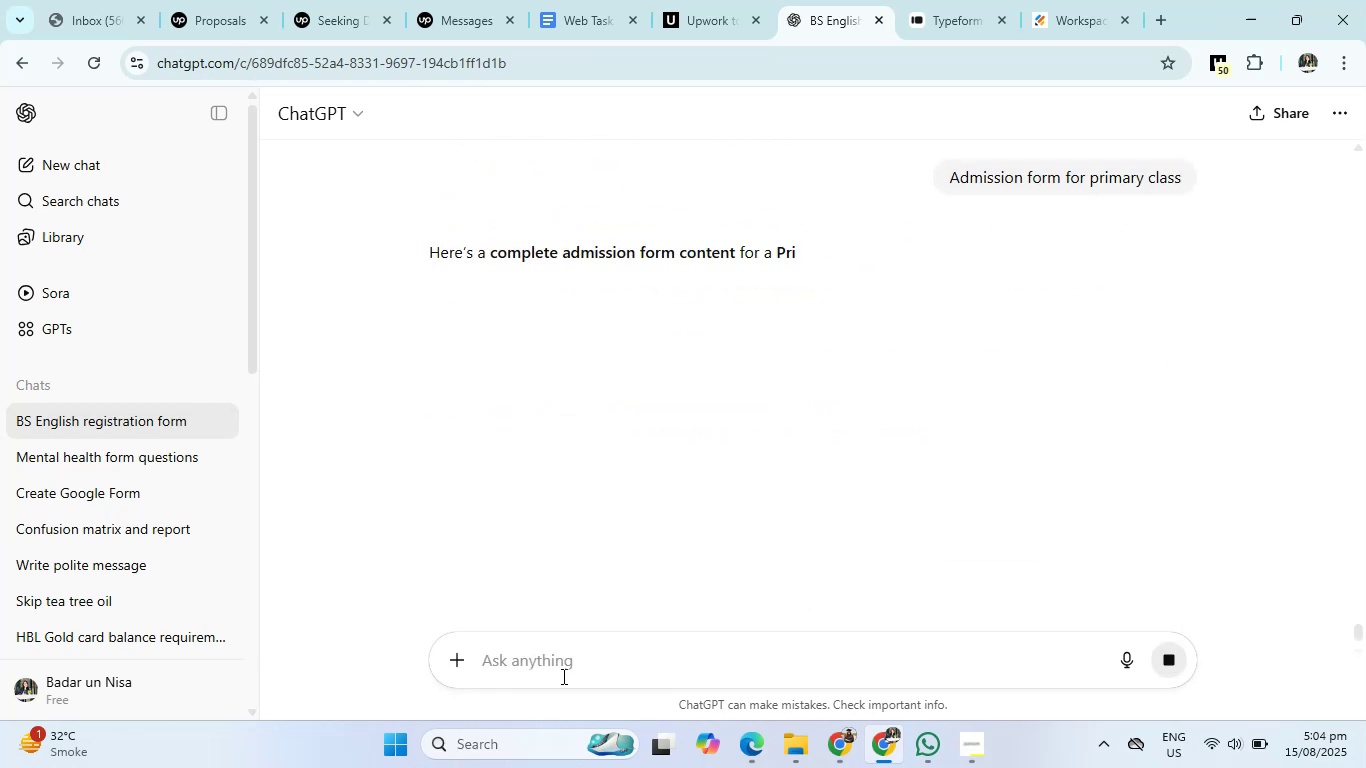 
left_click_drag(start_coordinate=[419, 344], to_coordinate=[702, 329])
 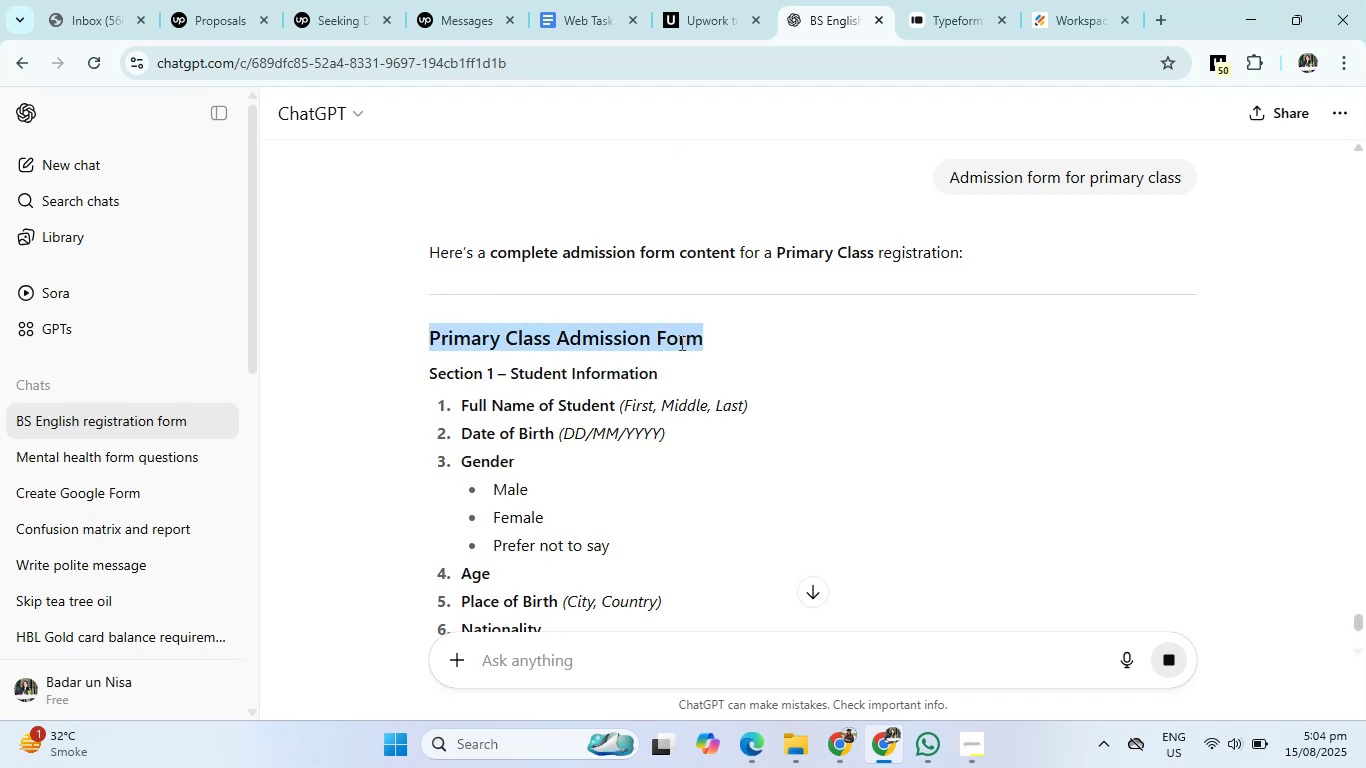 
right_click([677, 344])
 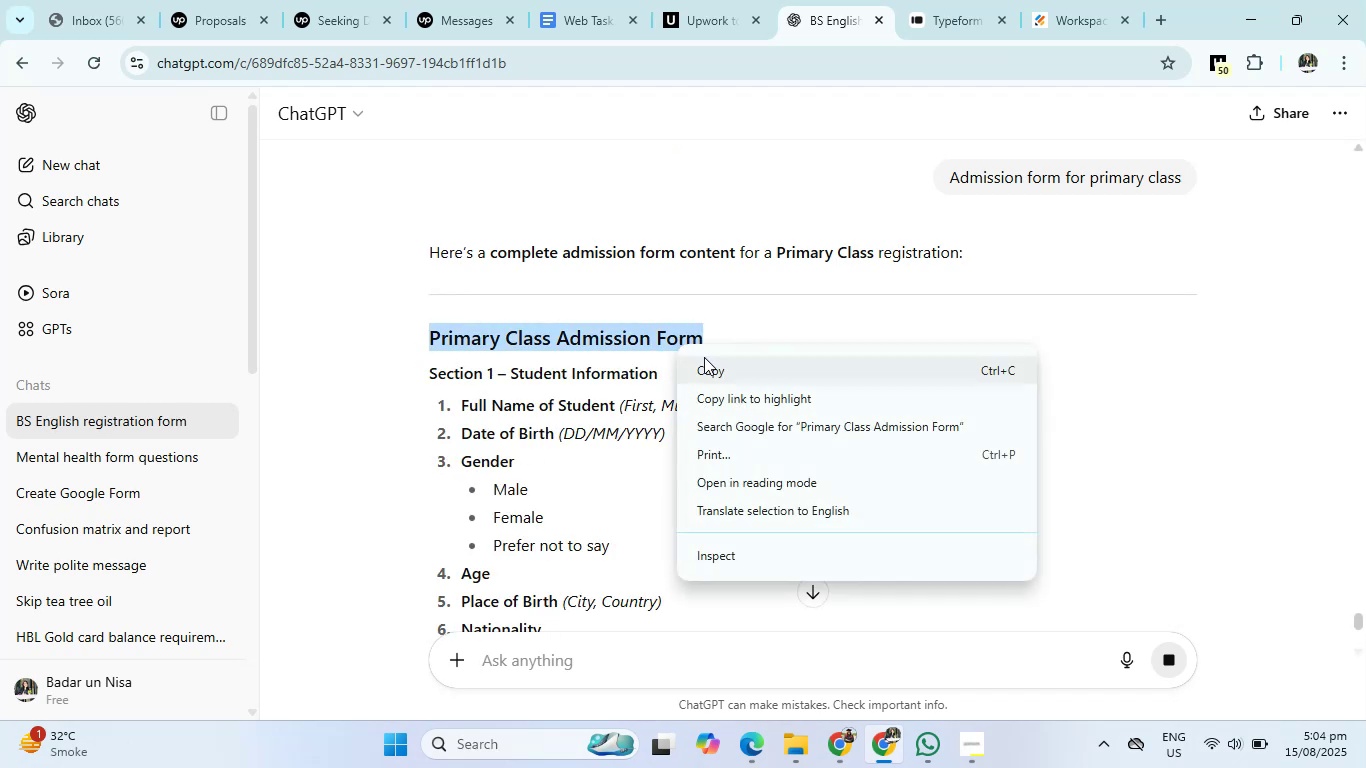 
left_click([705, 362])
 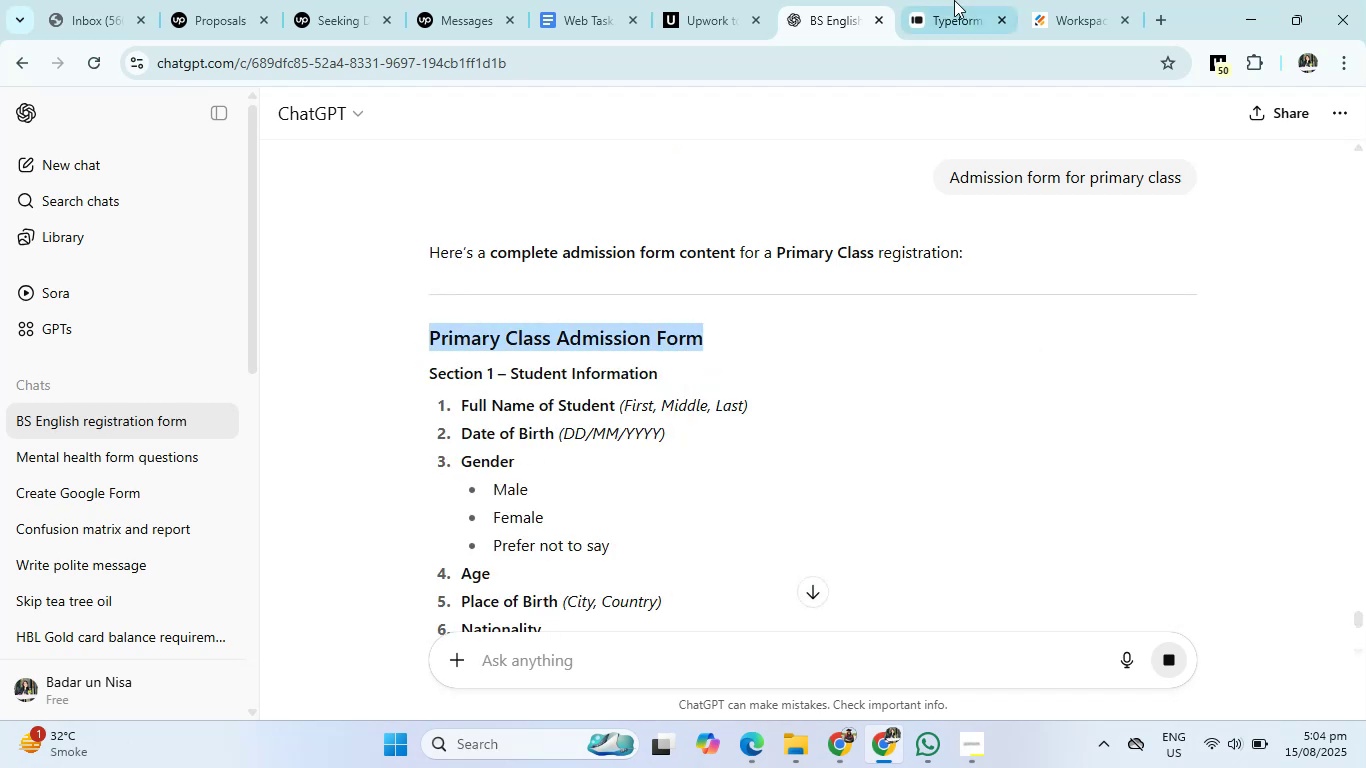 
left_click([962, 0])
 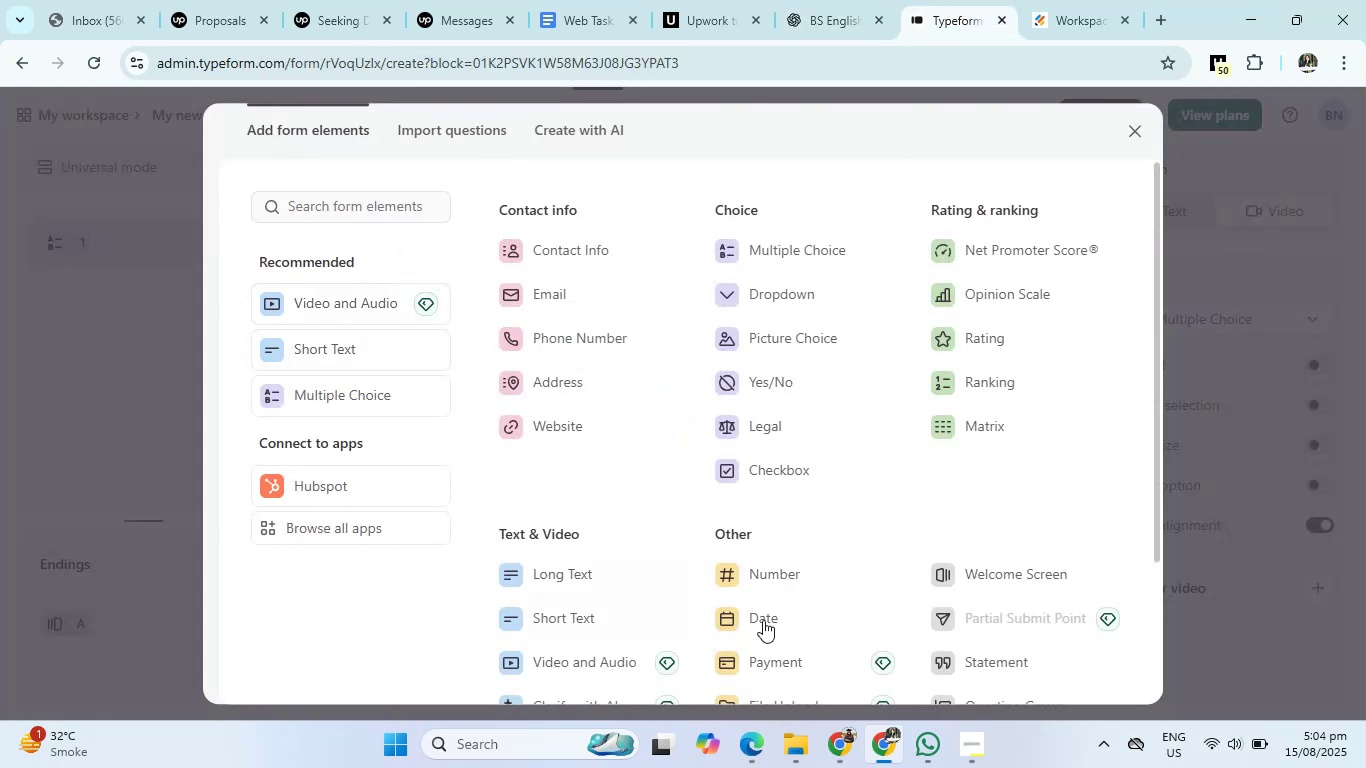 
left_click([972, 576])
 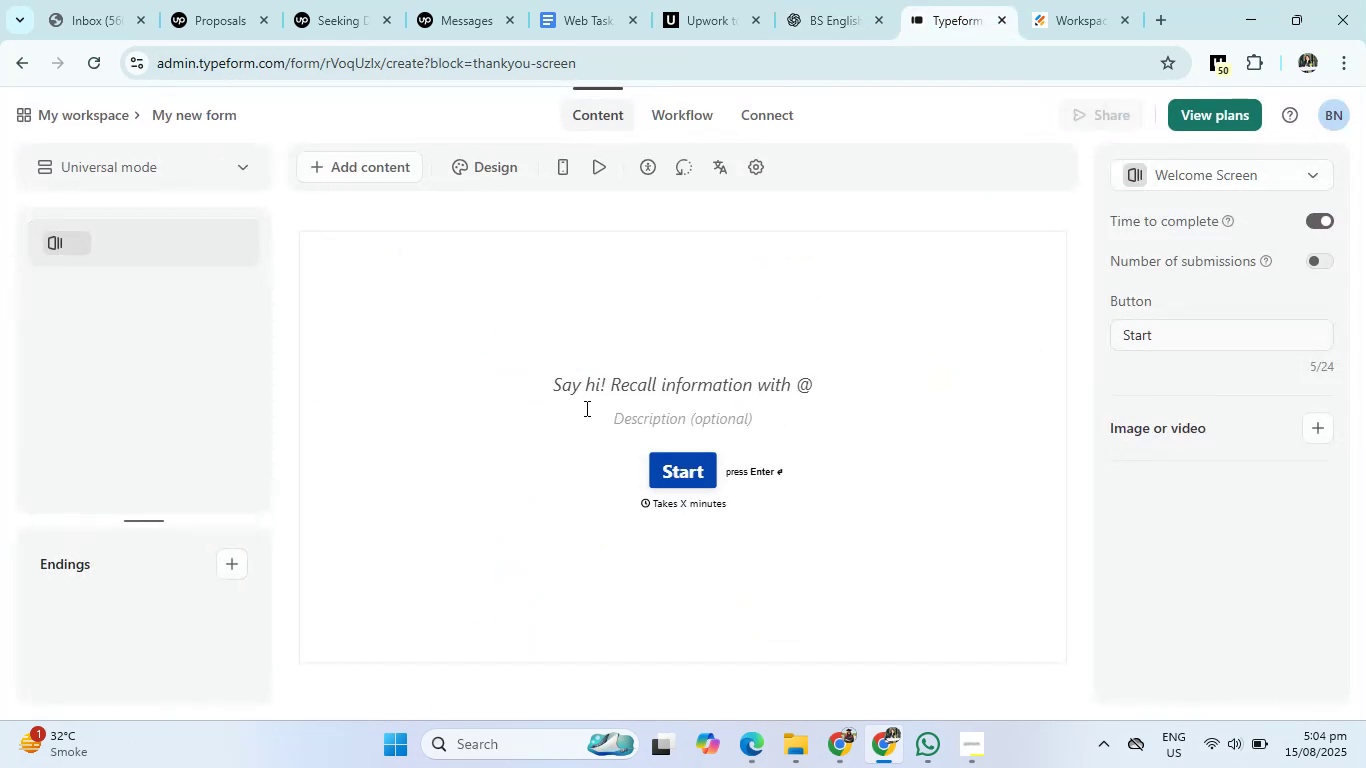 
left_click([584, 391])
 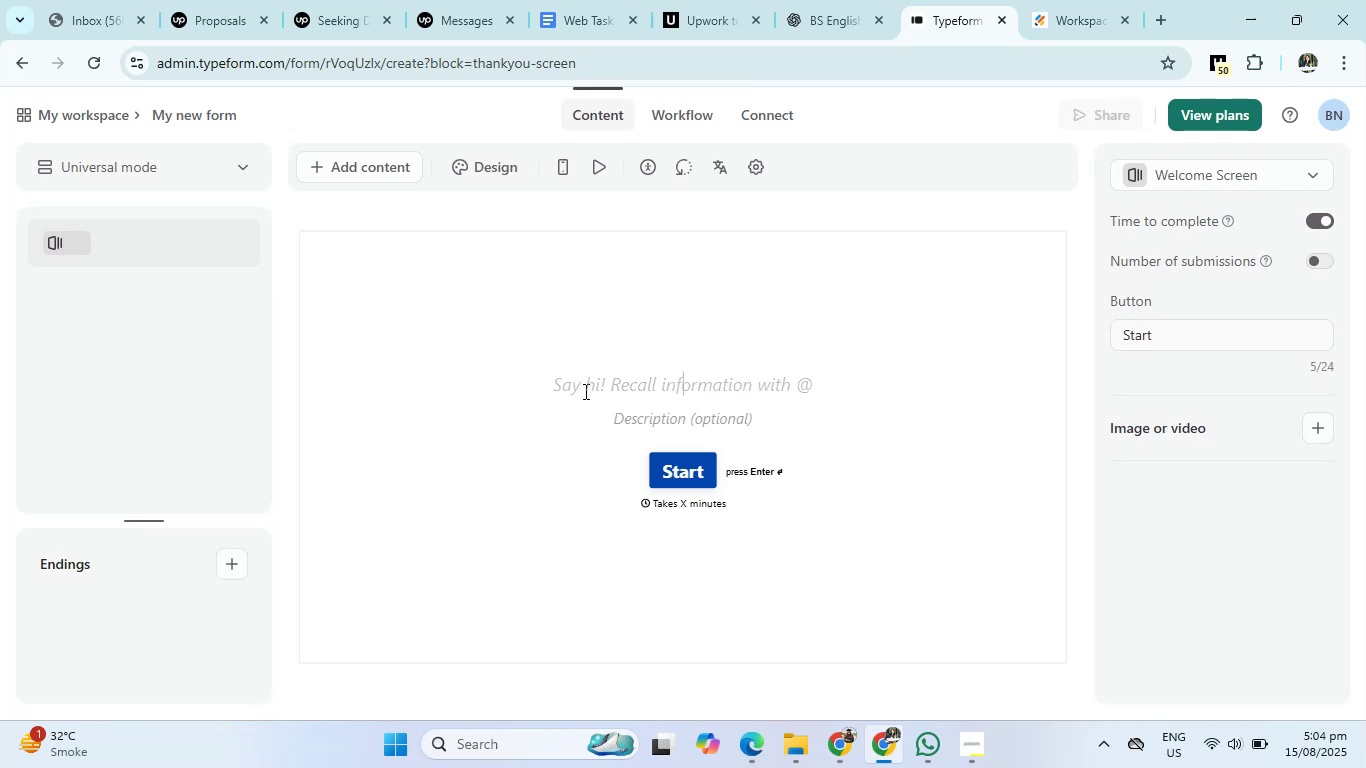 
right_click([584, 391])
 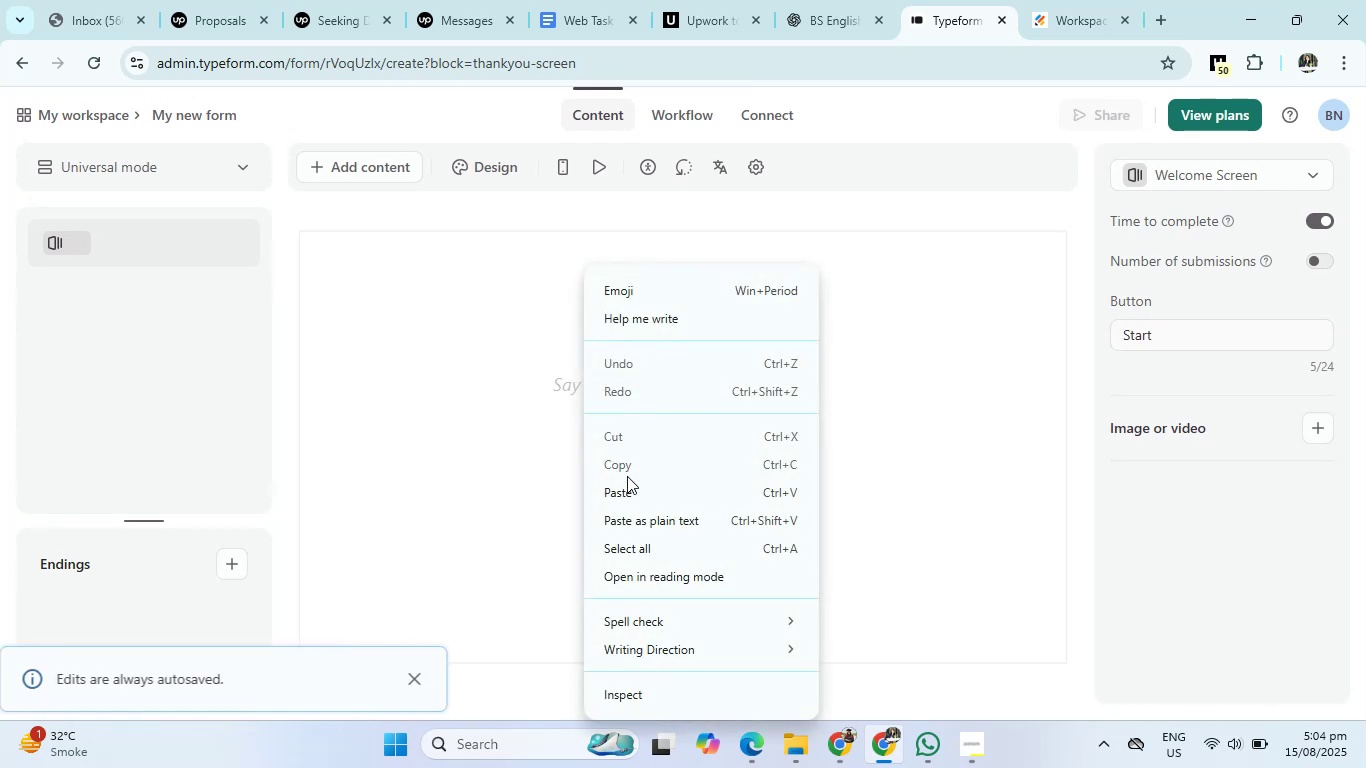 
left_click([627, 484])
 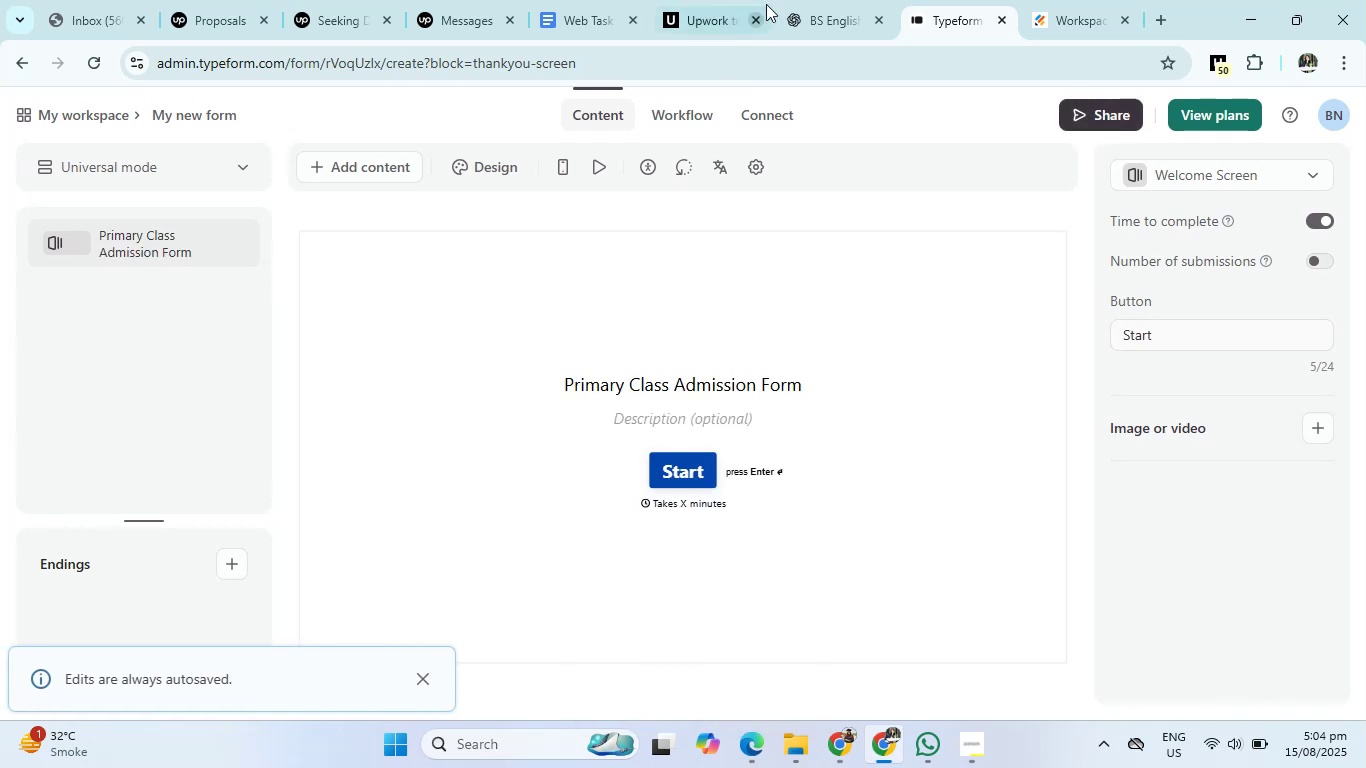 
left_click([809, 0])
 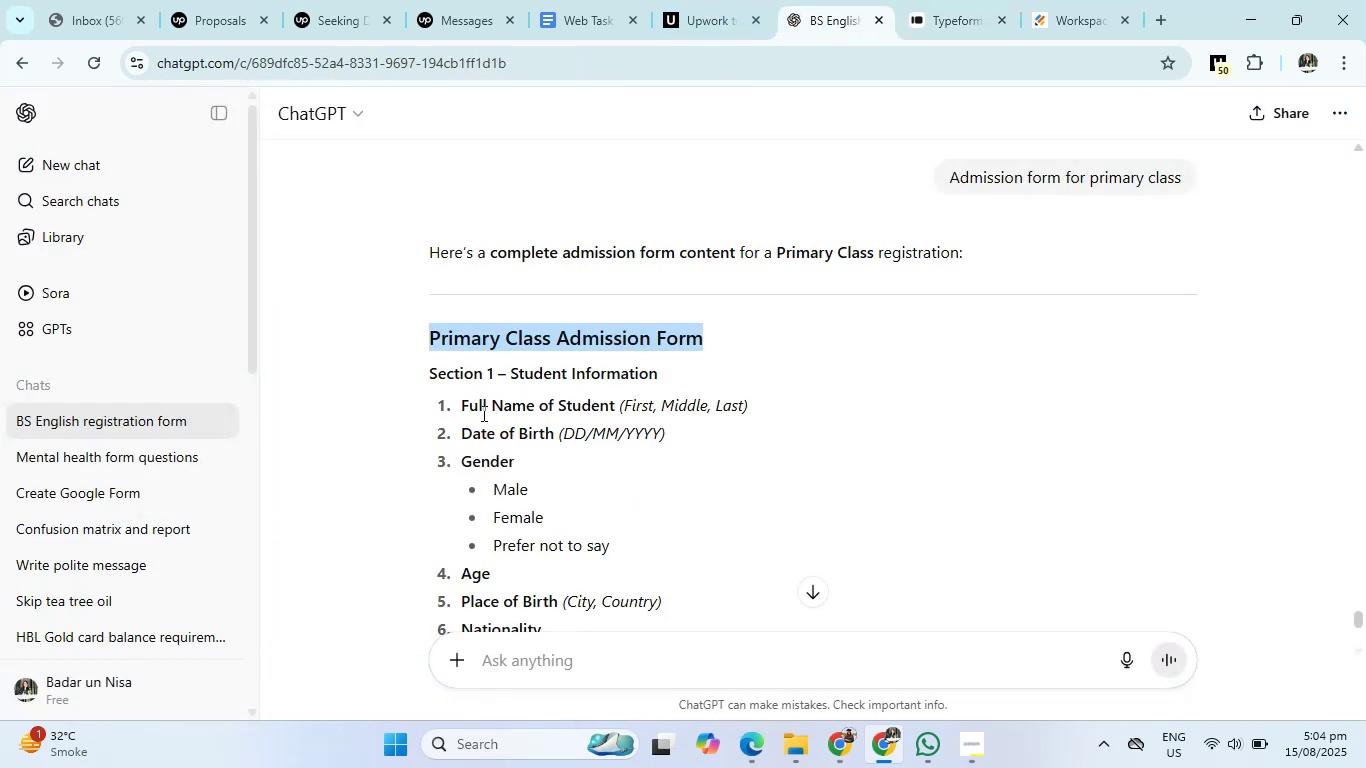 
left_click_drag(start_coordinate=[460, 405], to_coordinate=[613, 409])
 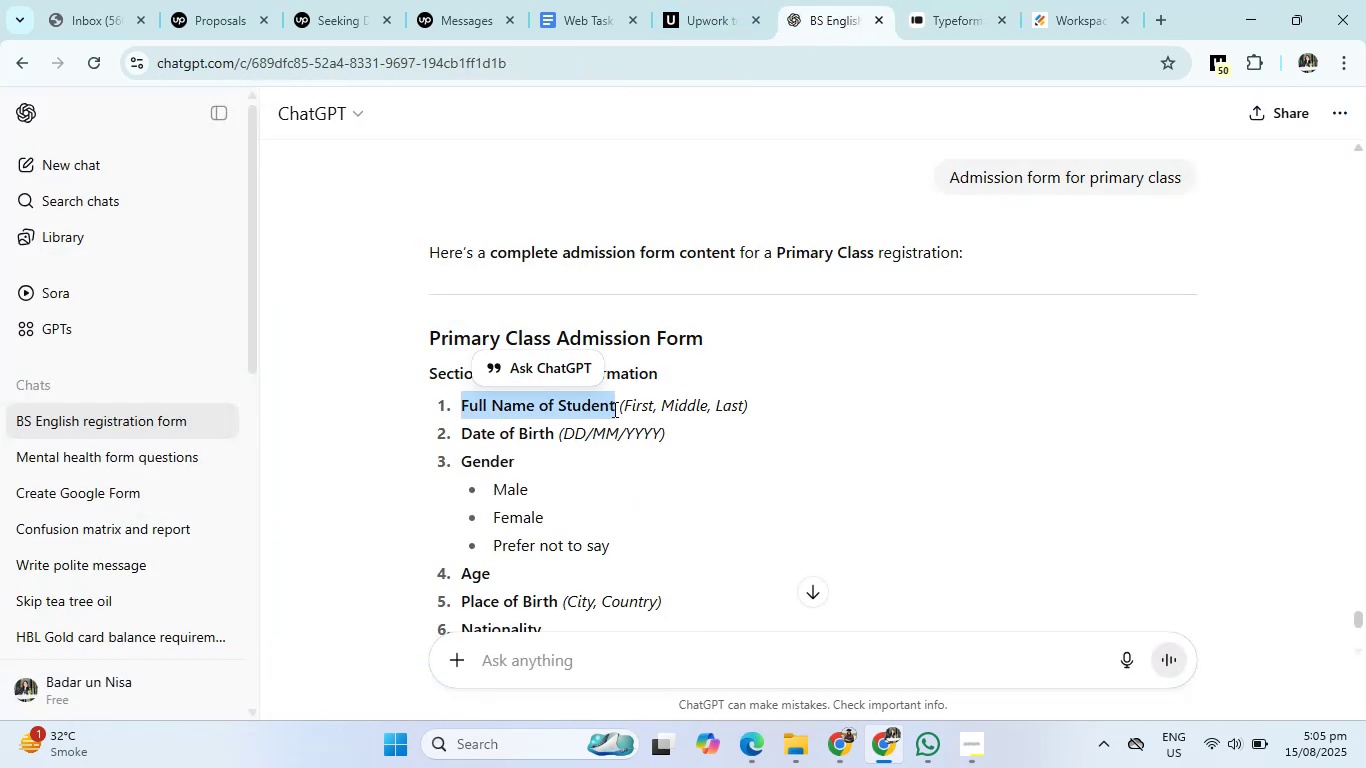 
key(Control+C)
 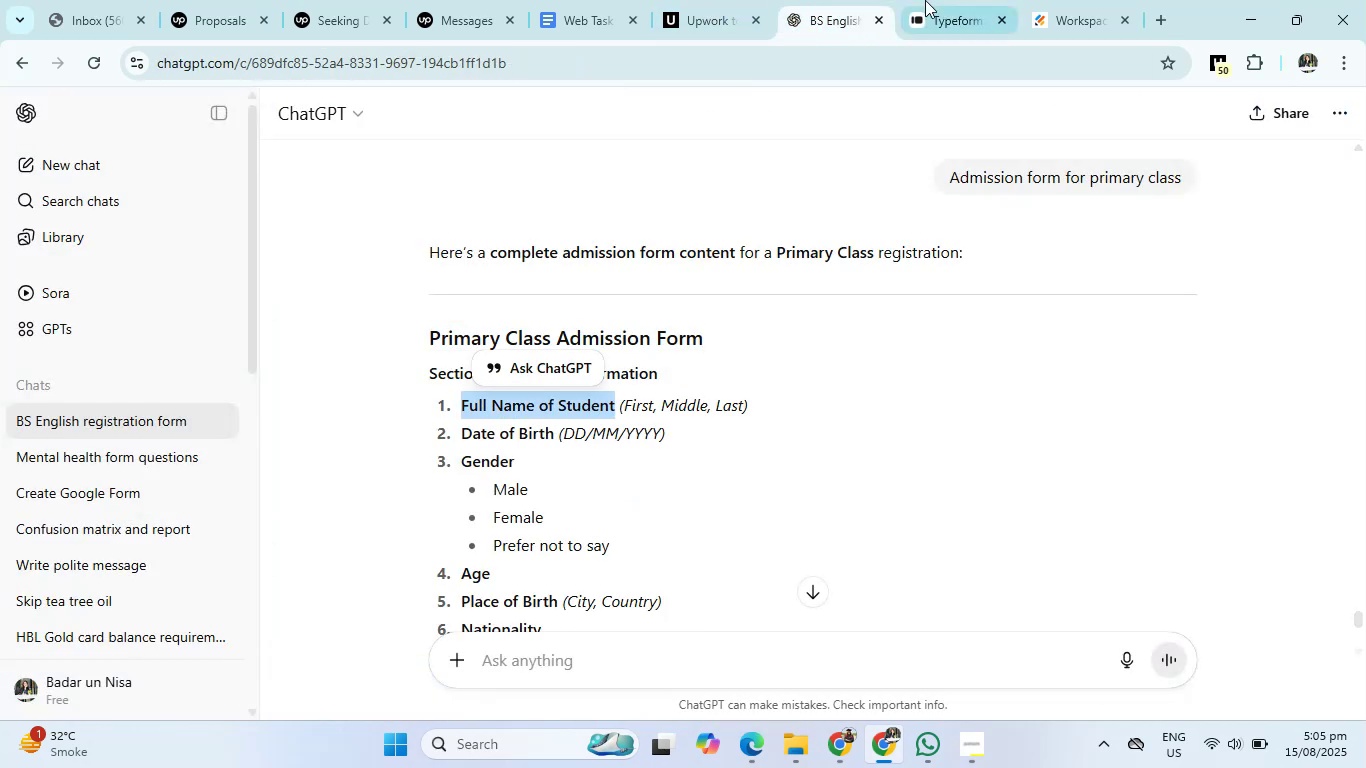 
left_click([927, 0])
 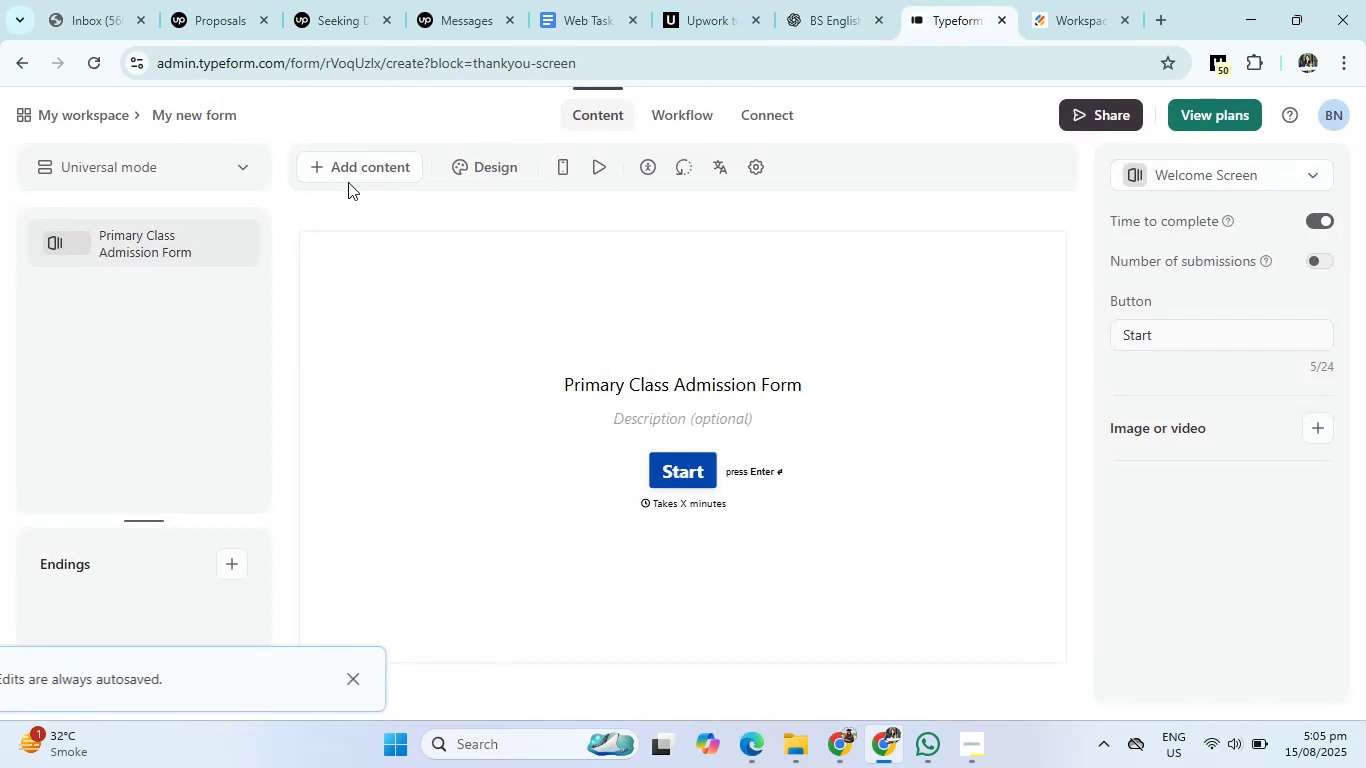 
left_click([348, 170])
 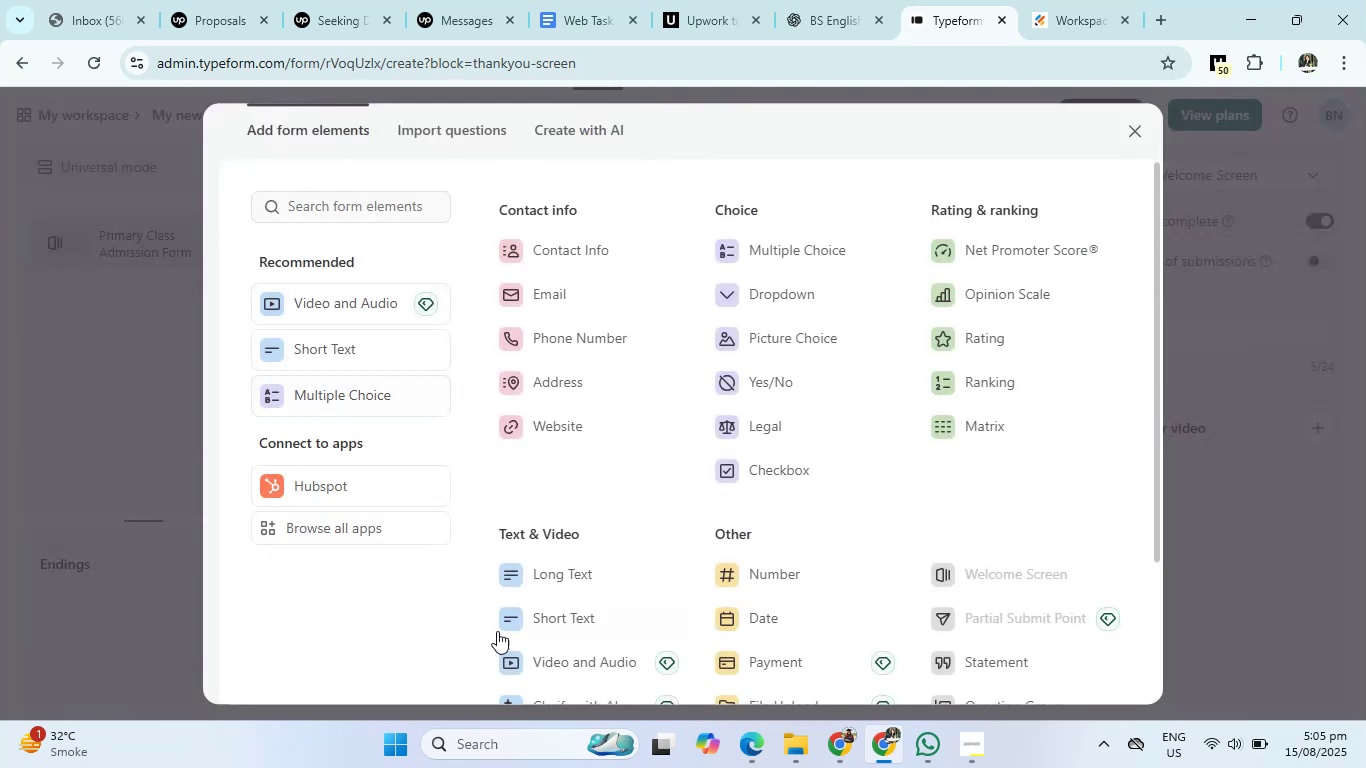 
left_click([514, 606])
 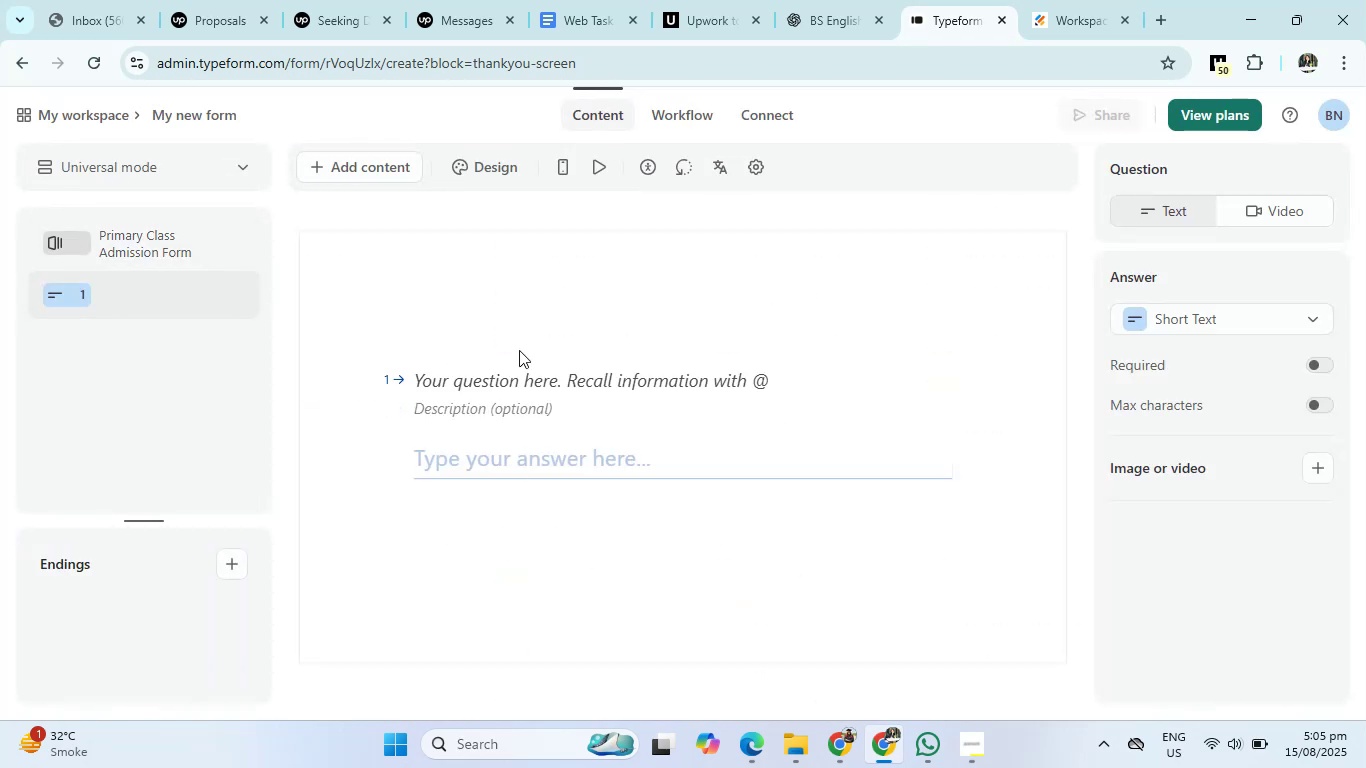 
left_click([502, 384])
 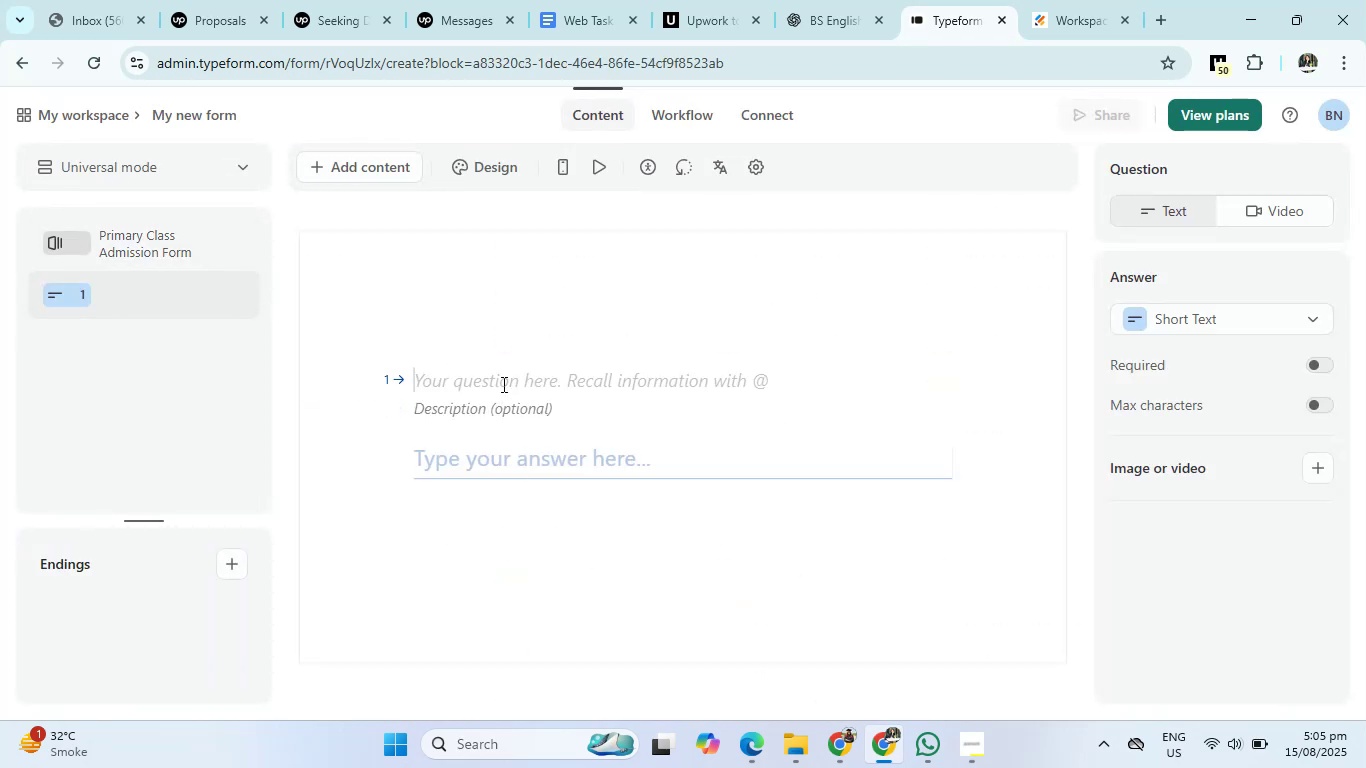 
key(Control+V)
 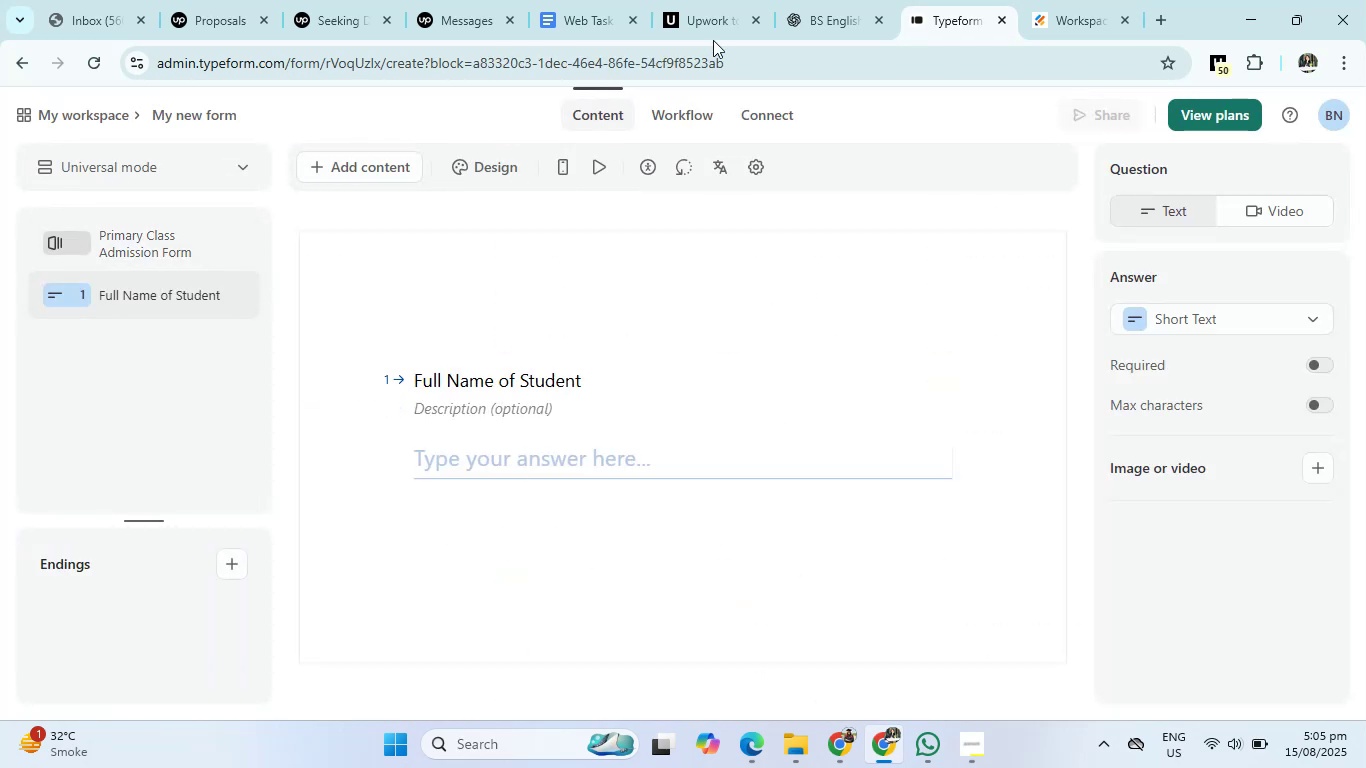 
left_click([802, 0])
 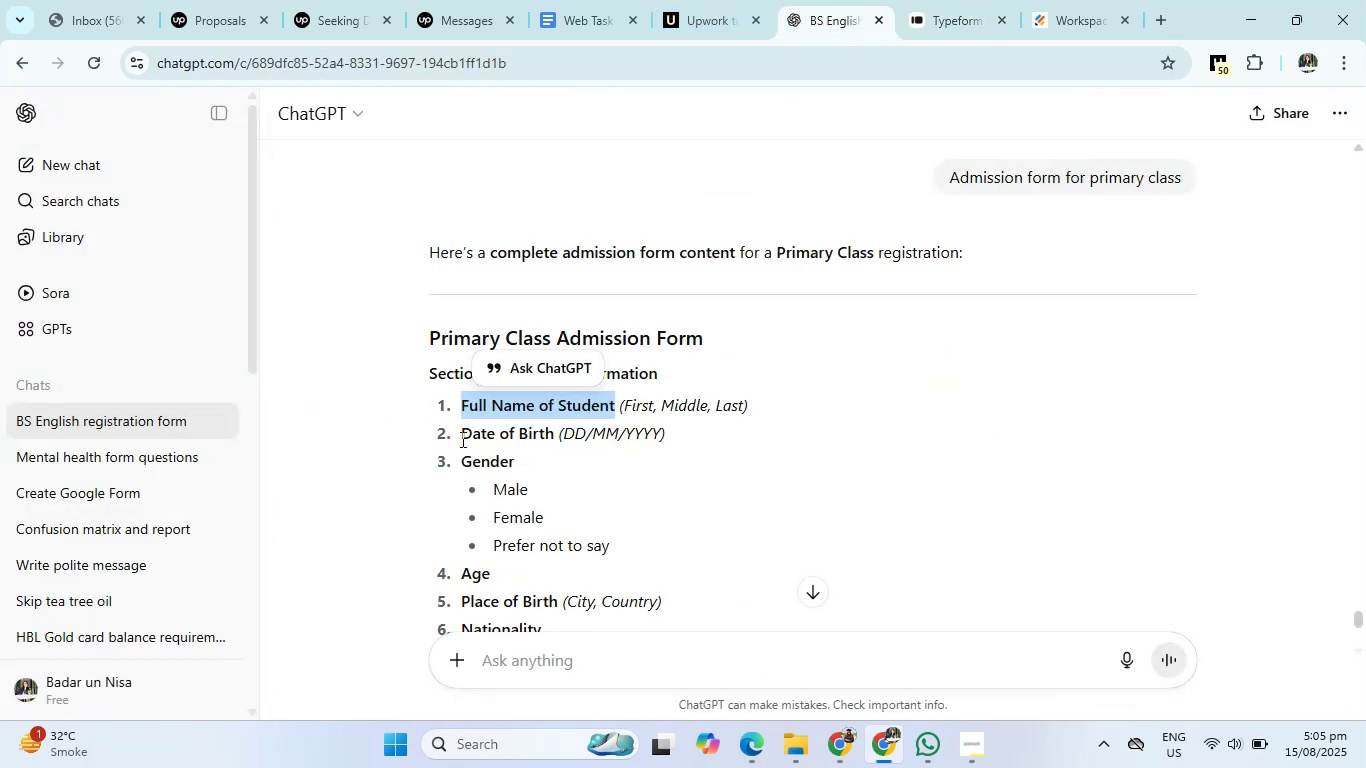 
left_click_drag(start_coordinate=[461, 435], to_coordinate=[554, 434])
 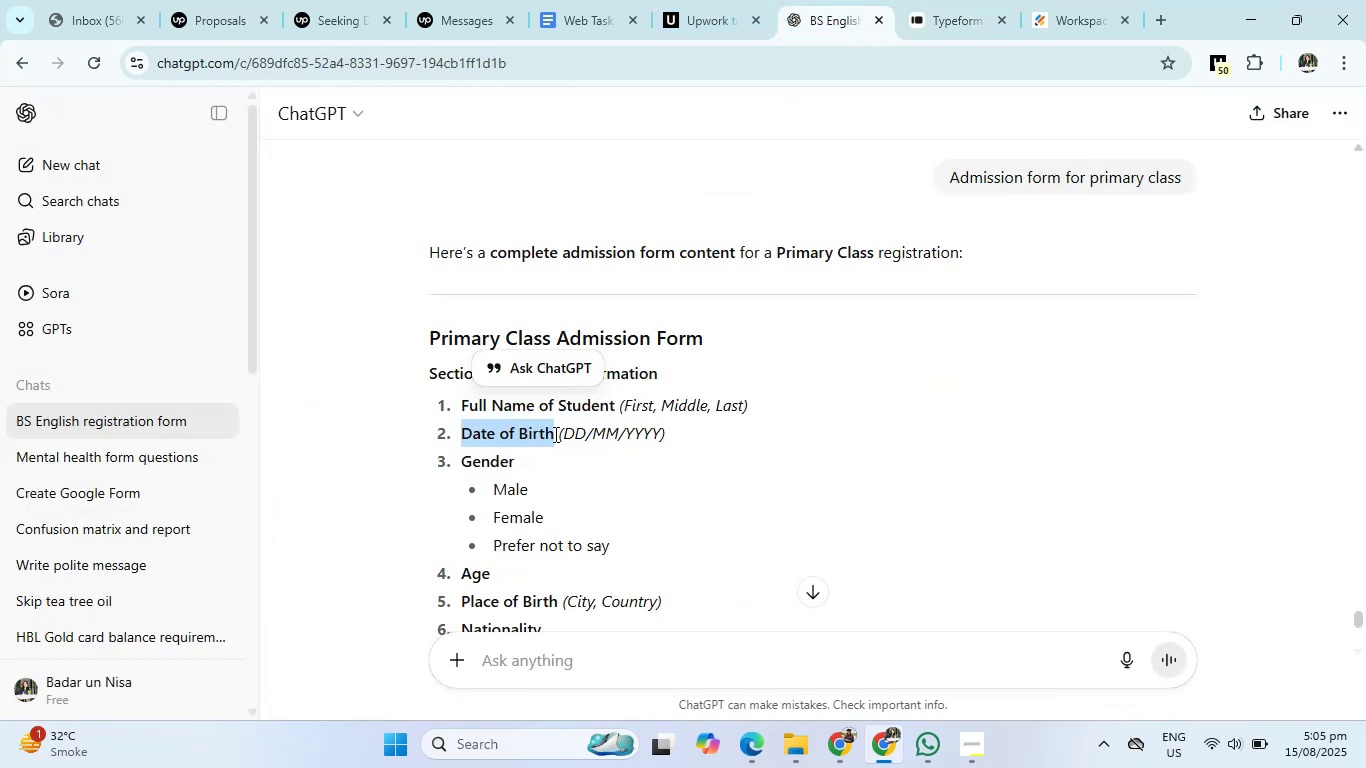 
key(Control+C)
 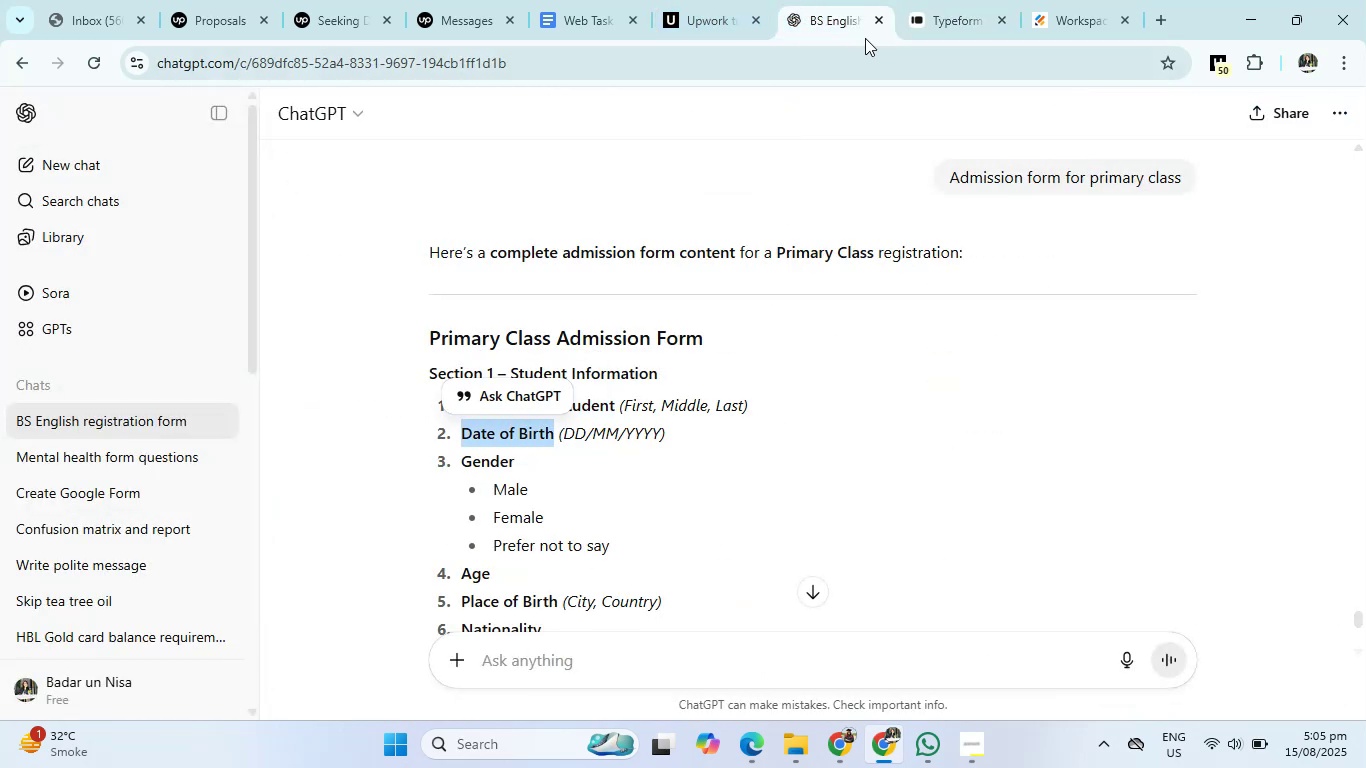 
left_click([934, 0])
 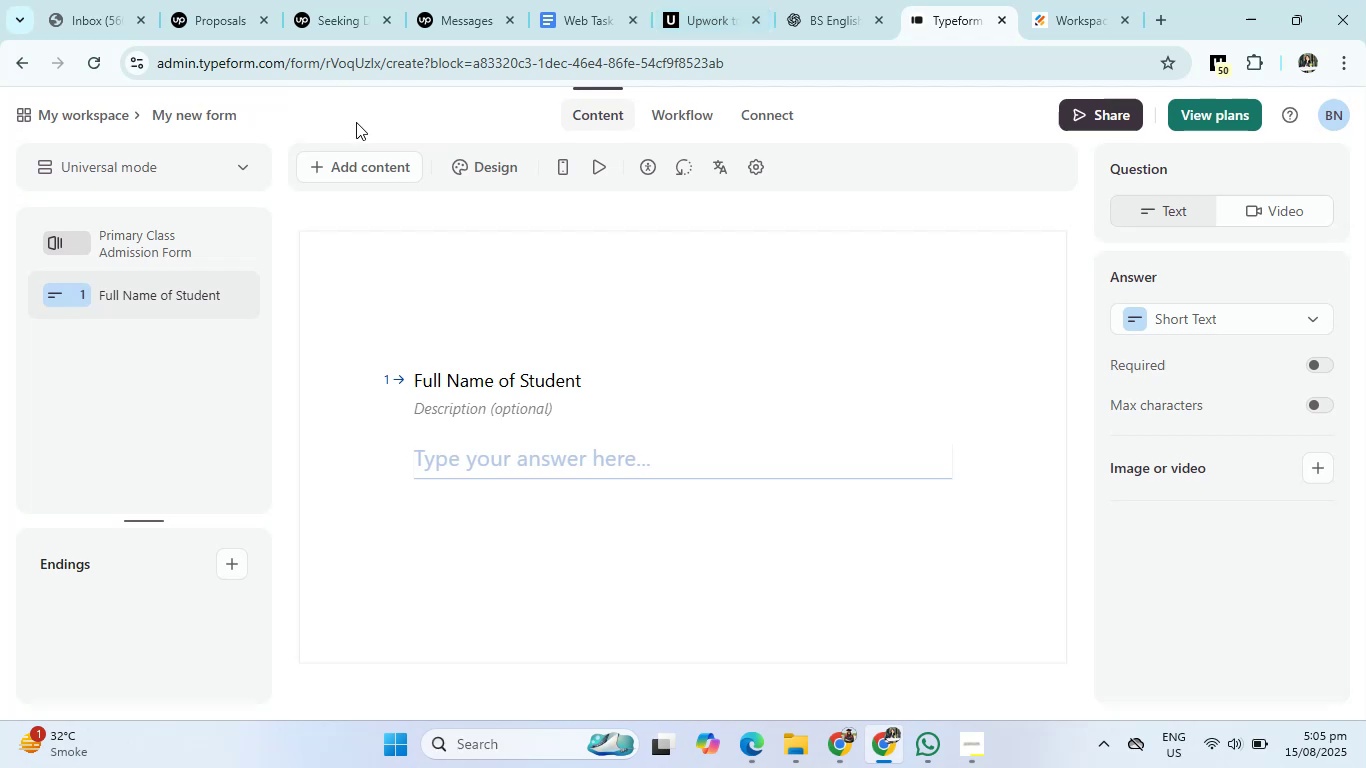 
left_click([323, 167])
 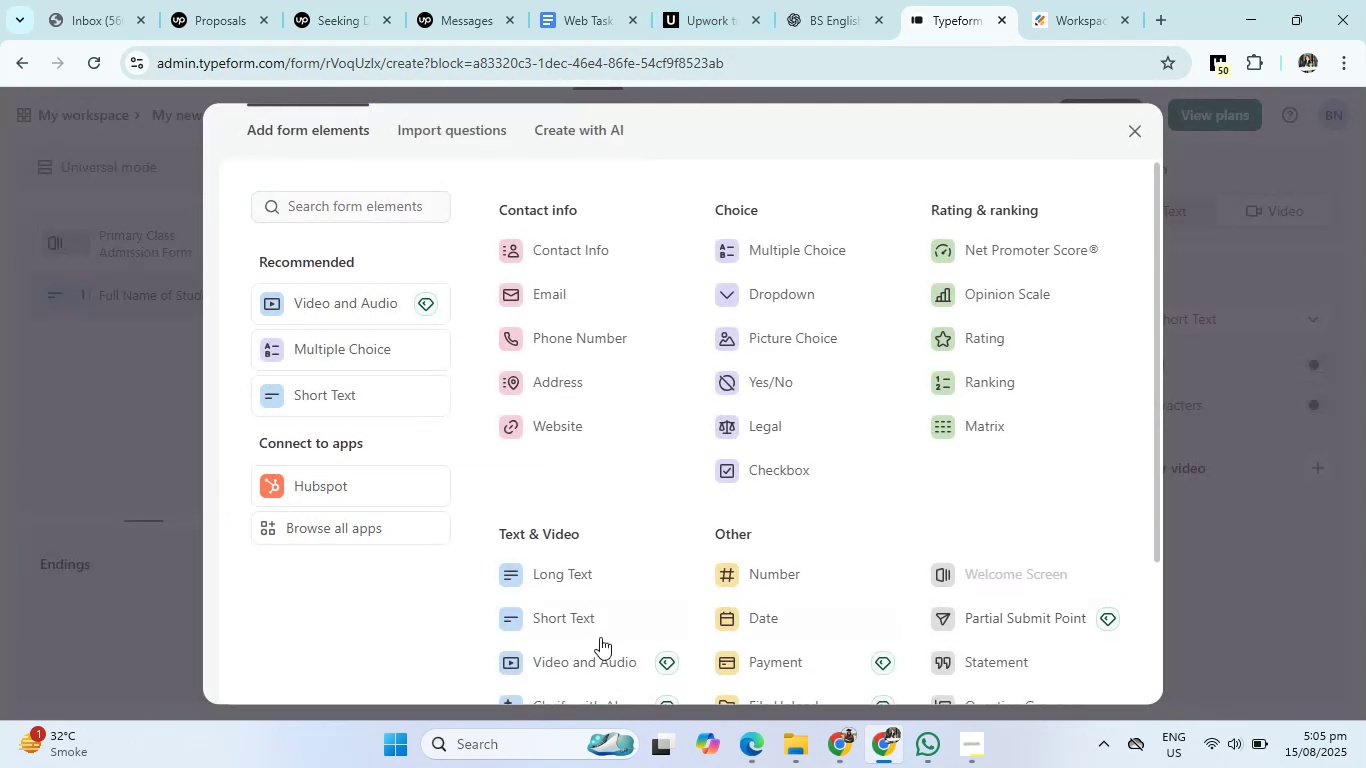 
left_click([725, 622])
 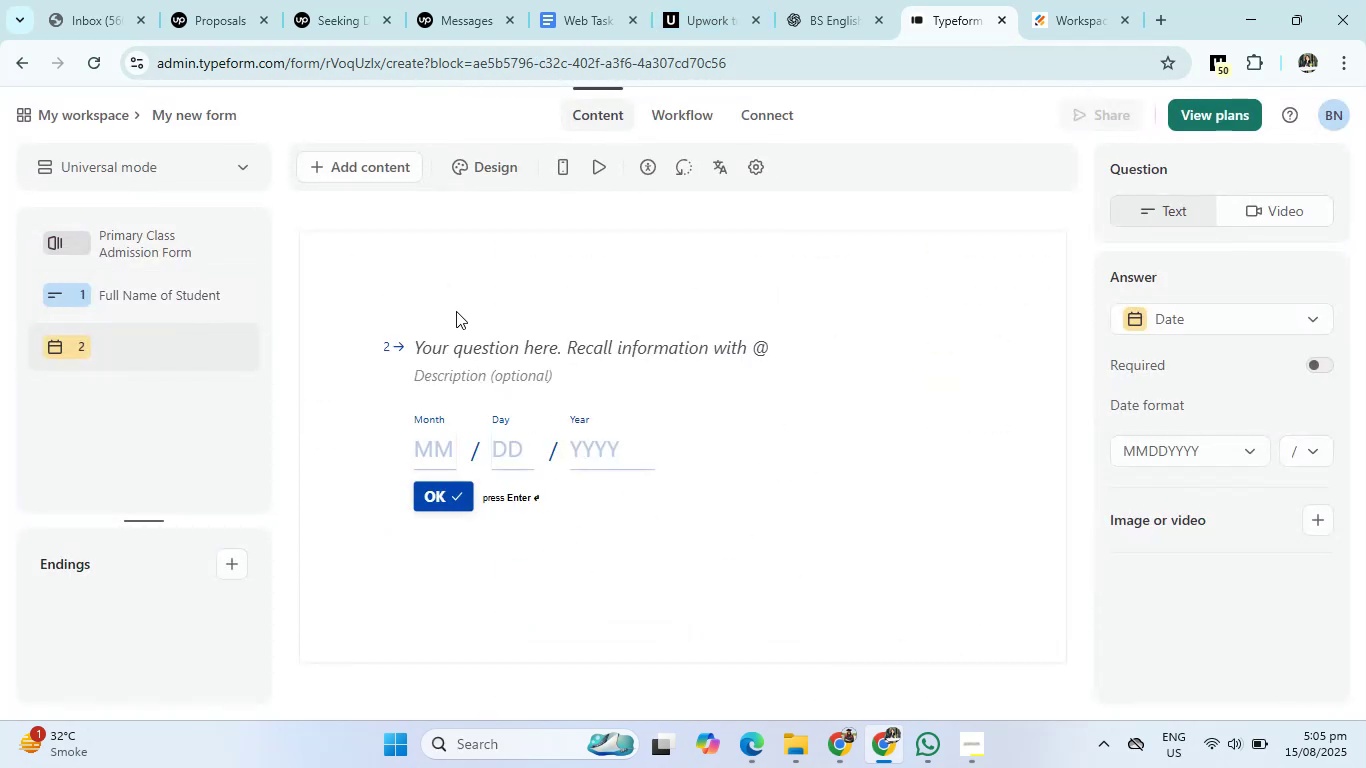 
left_click([448, 352])
 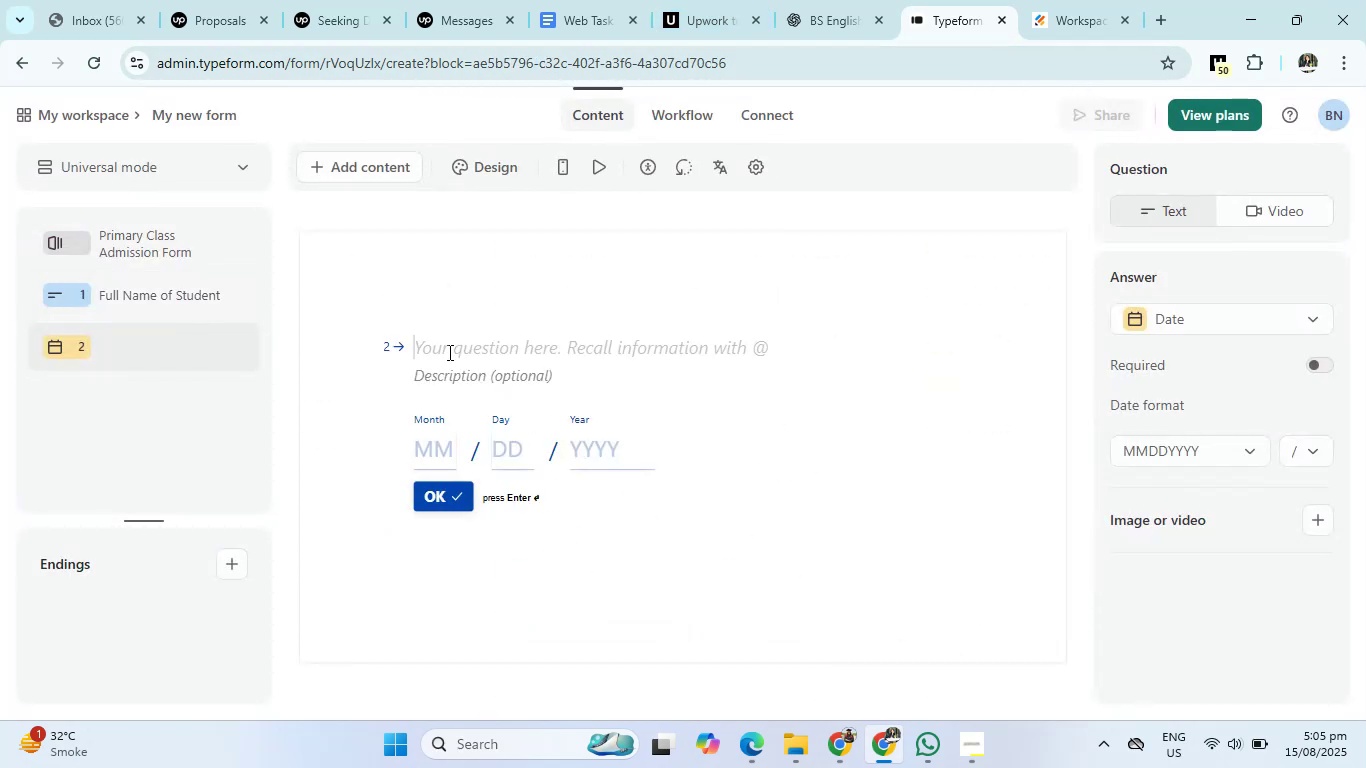 
key(Control+V)
 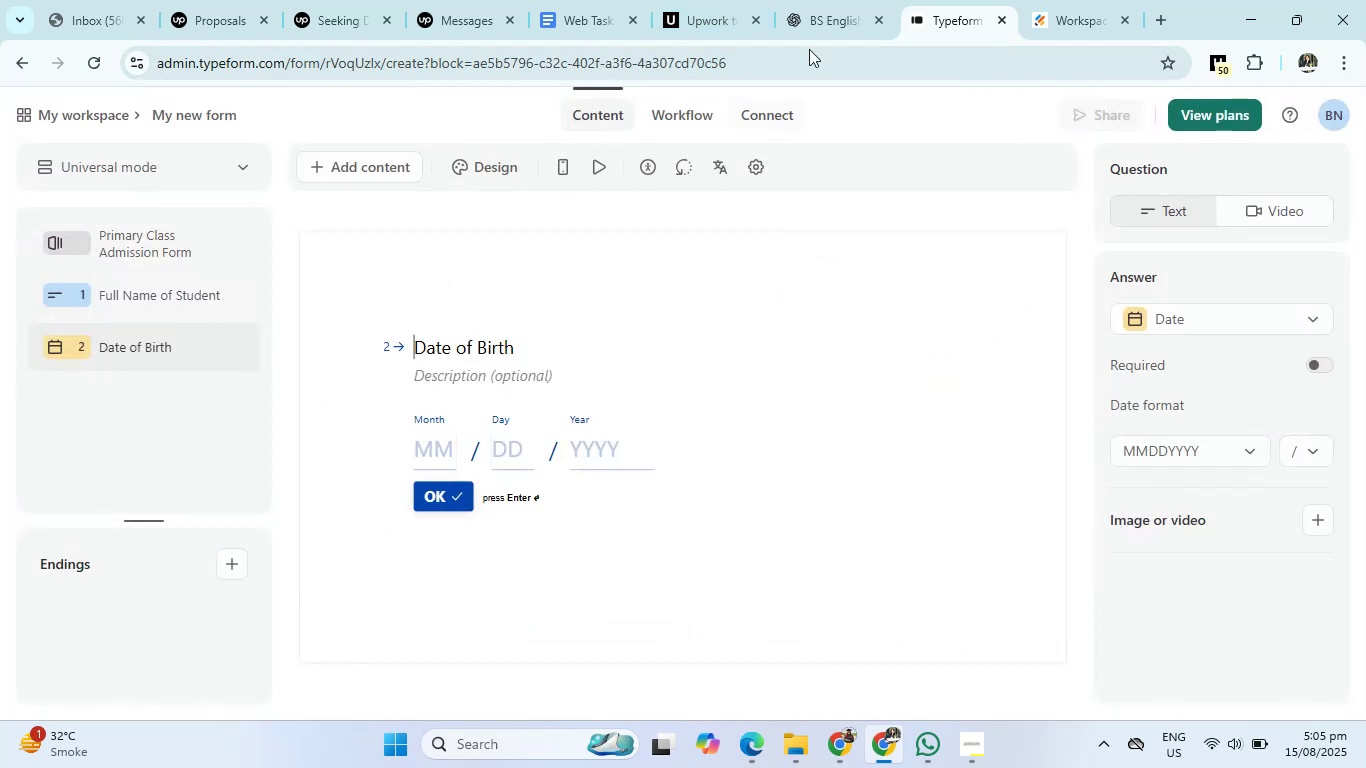 
left_click([805, 5])
 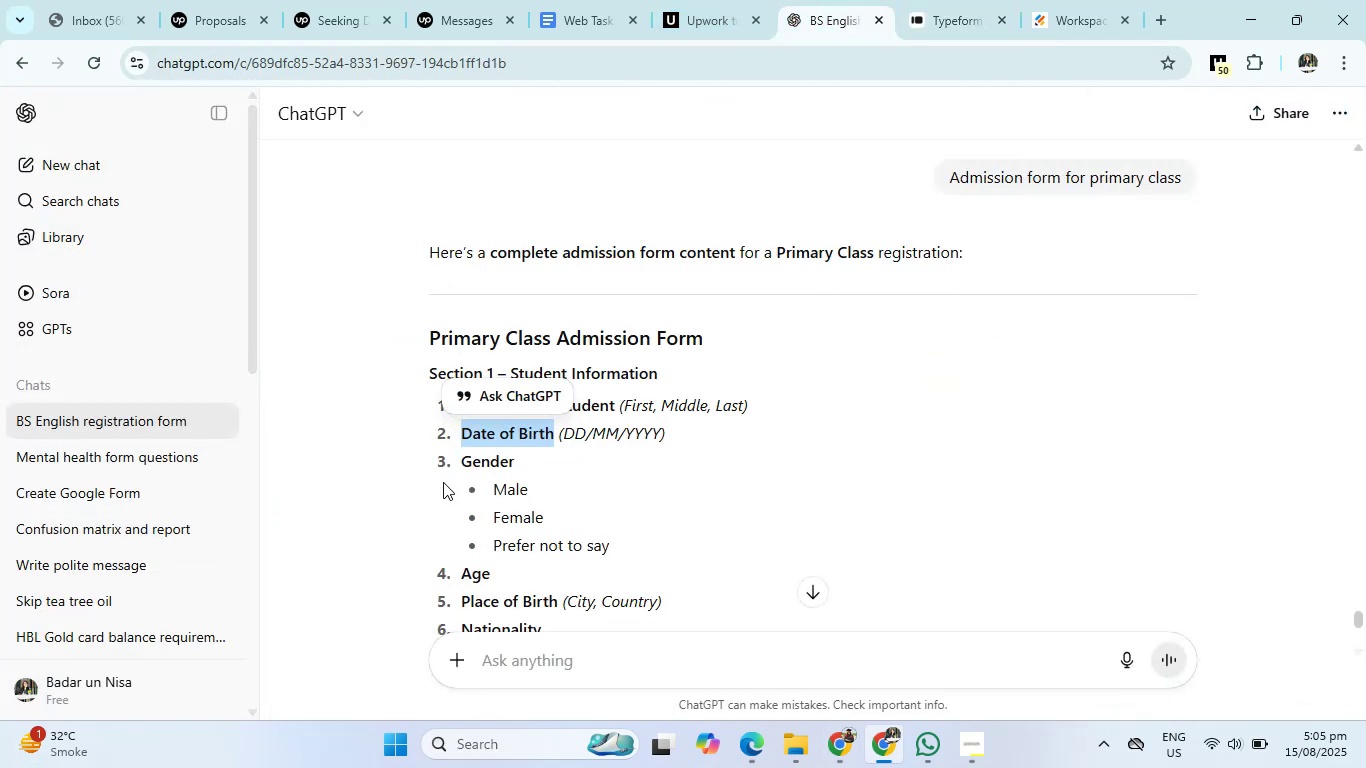 
left_click_drag(start_coordinate=[457, 457], to_coordinate=[543, 467])
 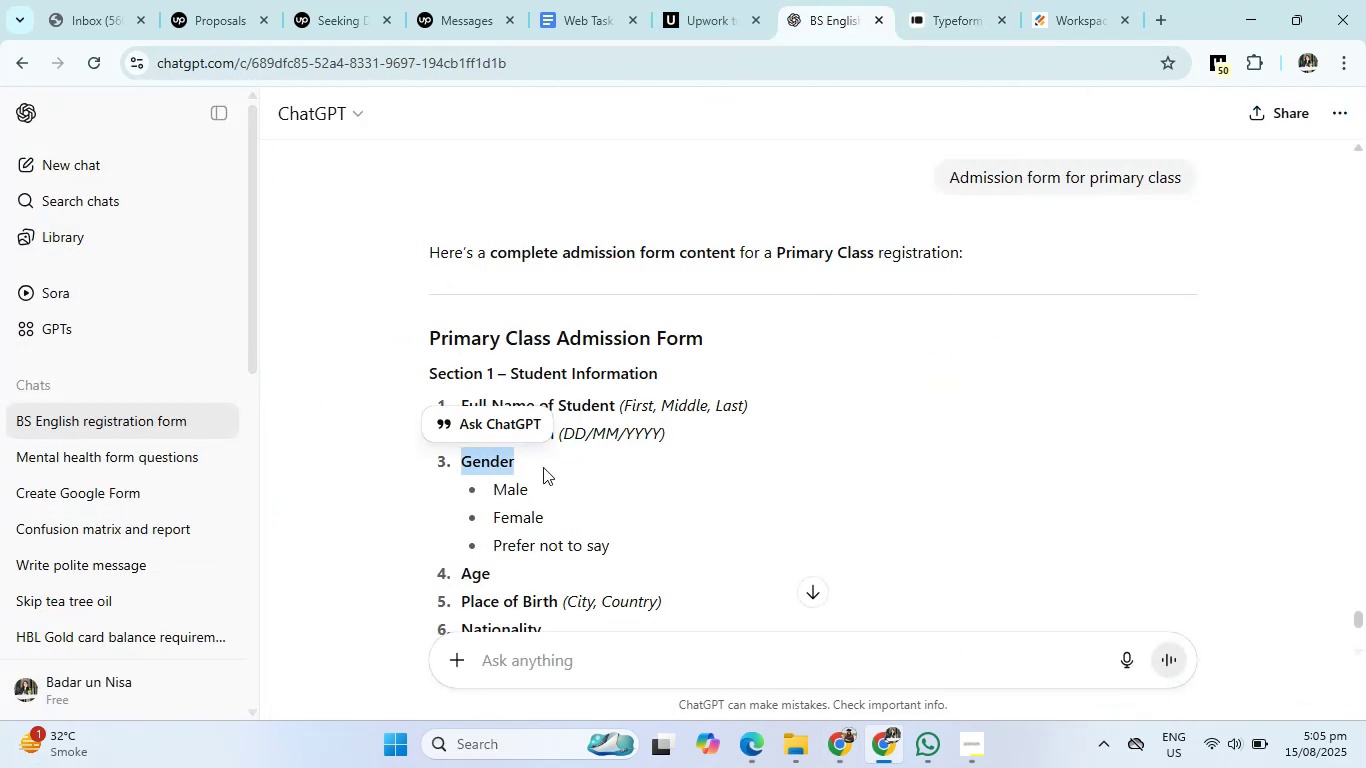 
key(Control+C)
 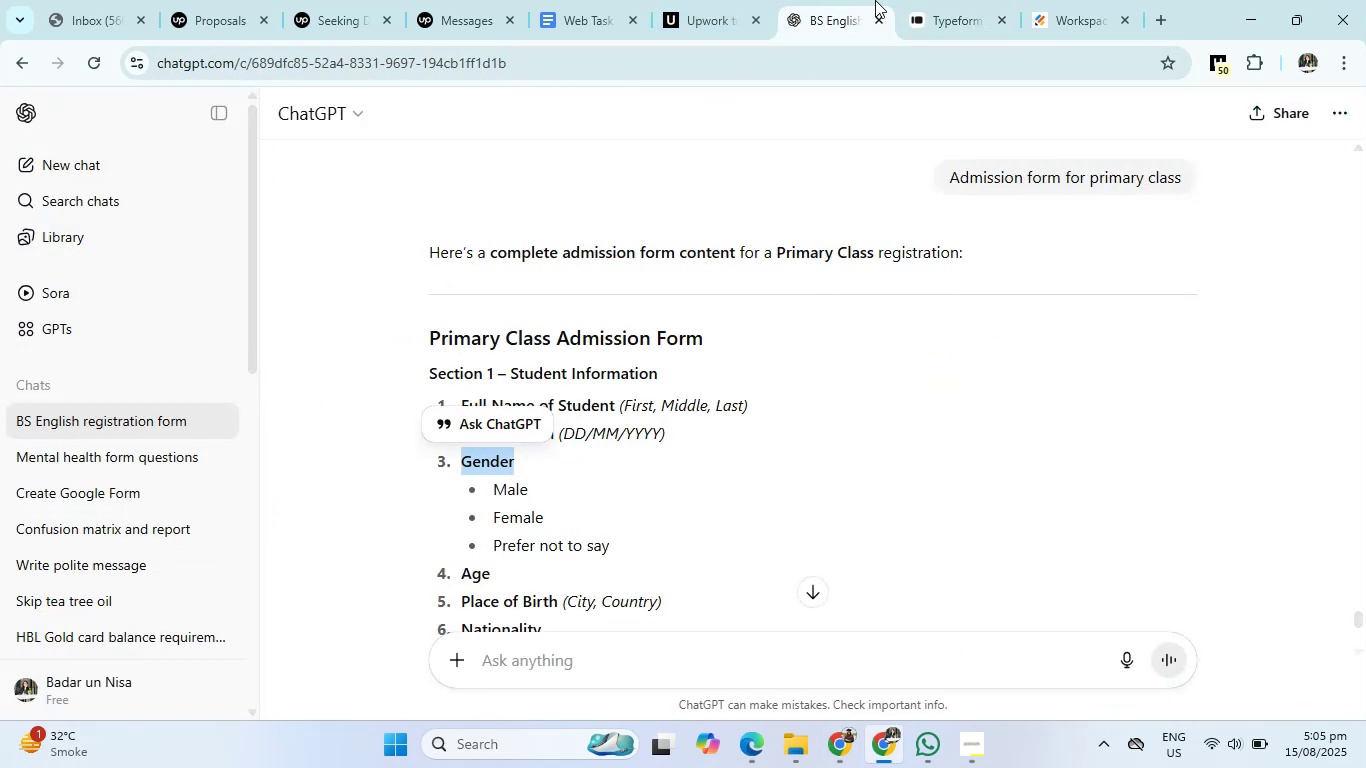 
left_click([929, 0])
 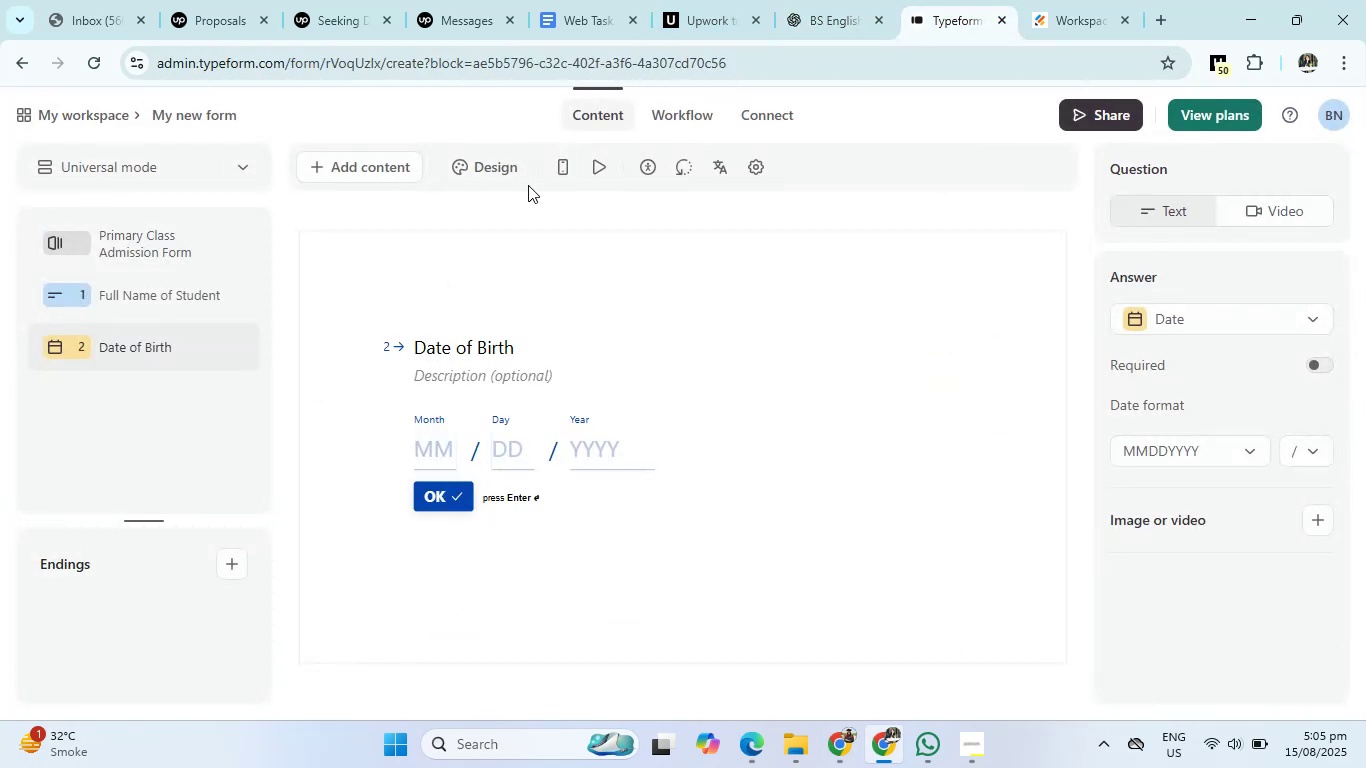 
left_click([355, 170])
 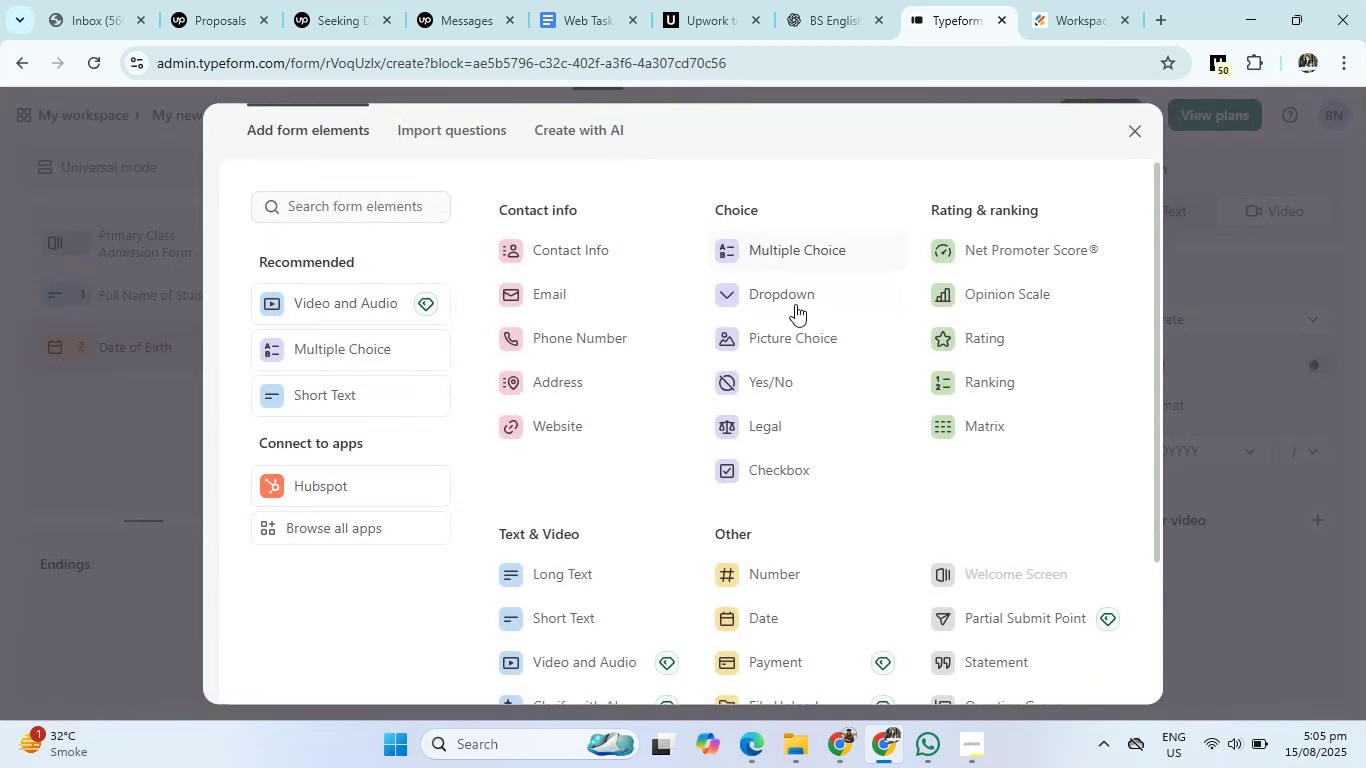 
left_click([794, 308])
 